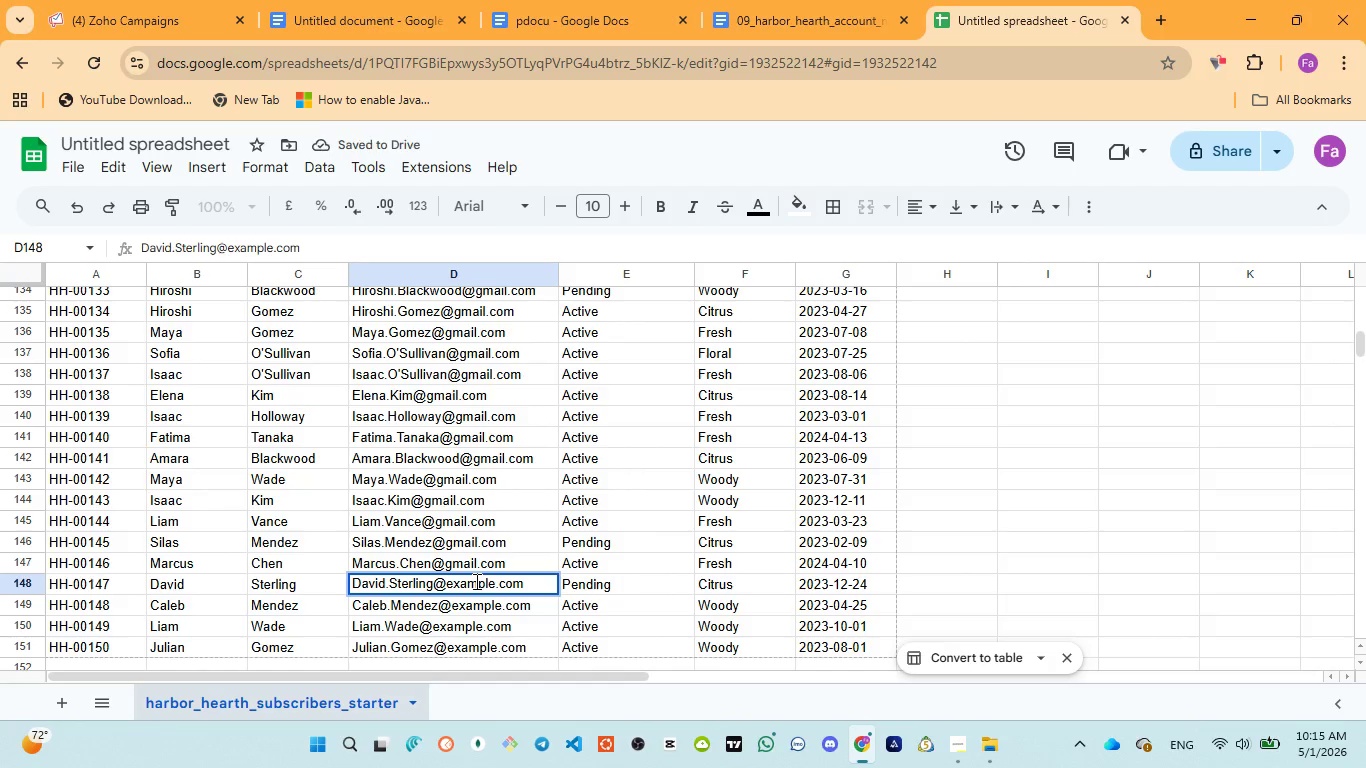 
double_click([475, 581])
 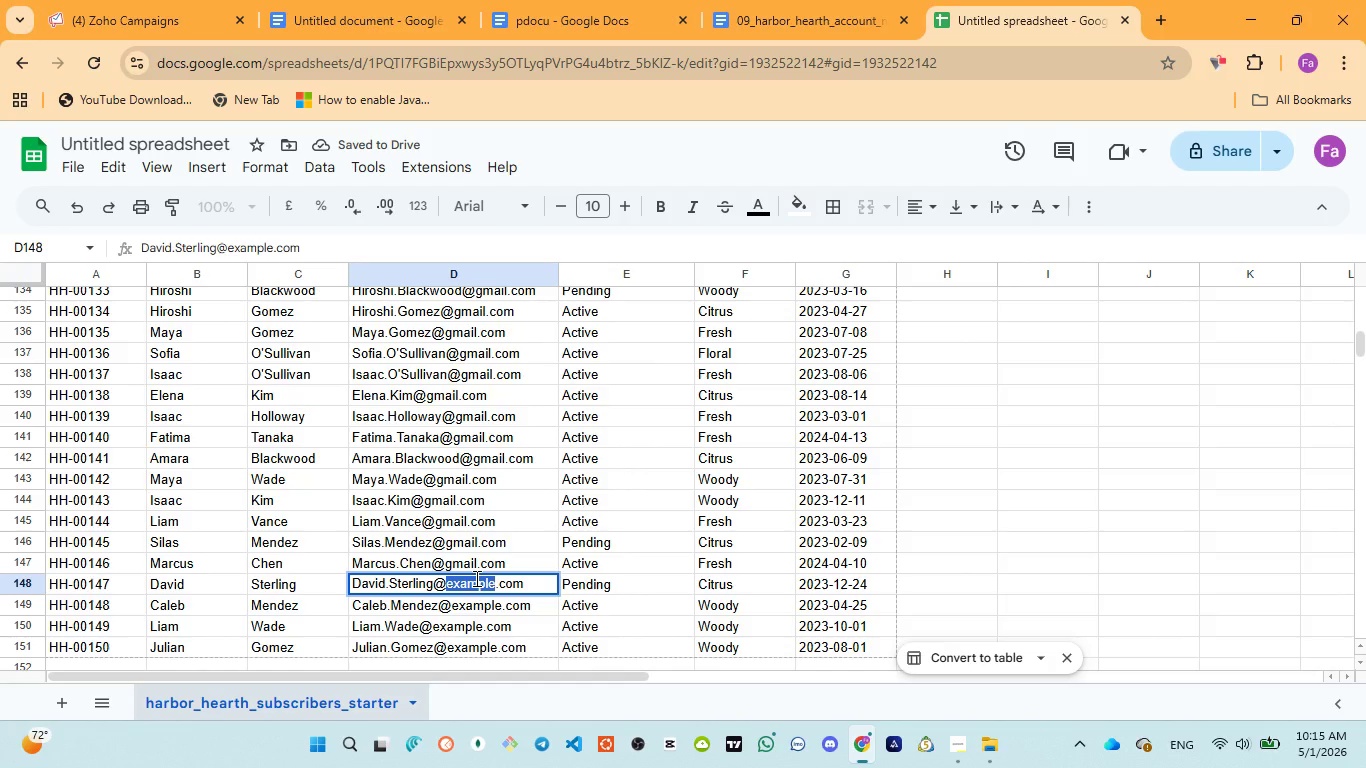 
key(Control+V)
 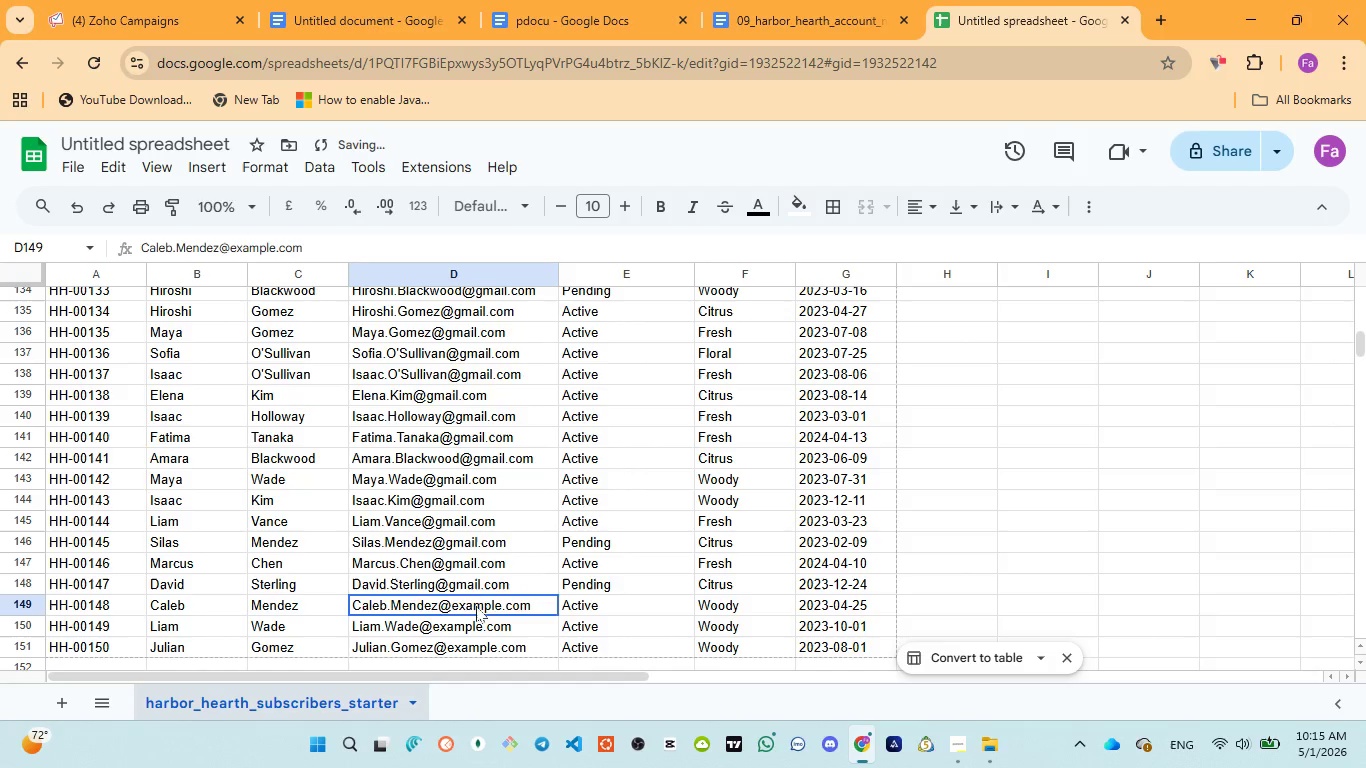 
triple_click([477, 605])
 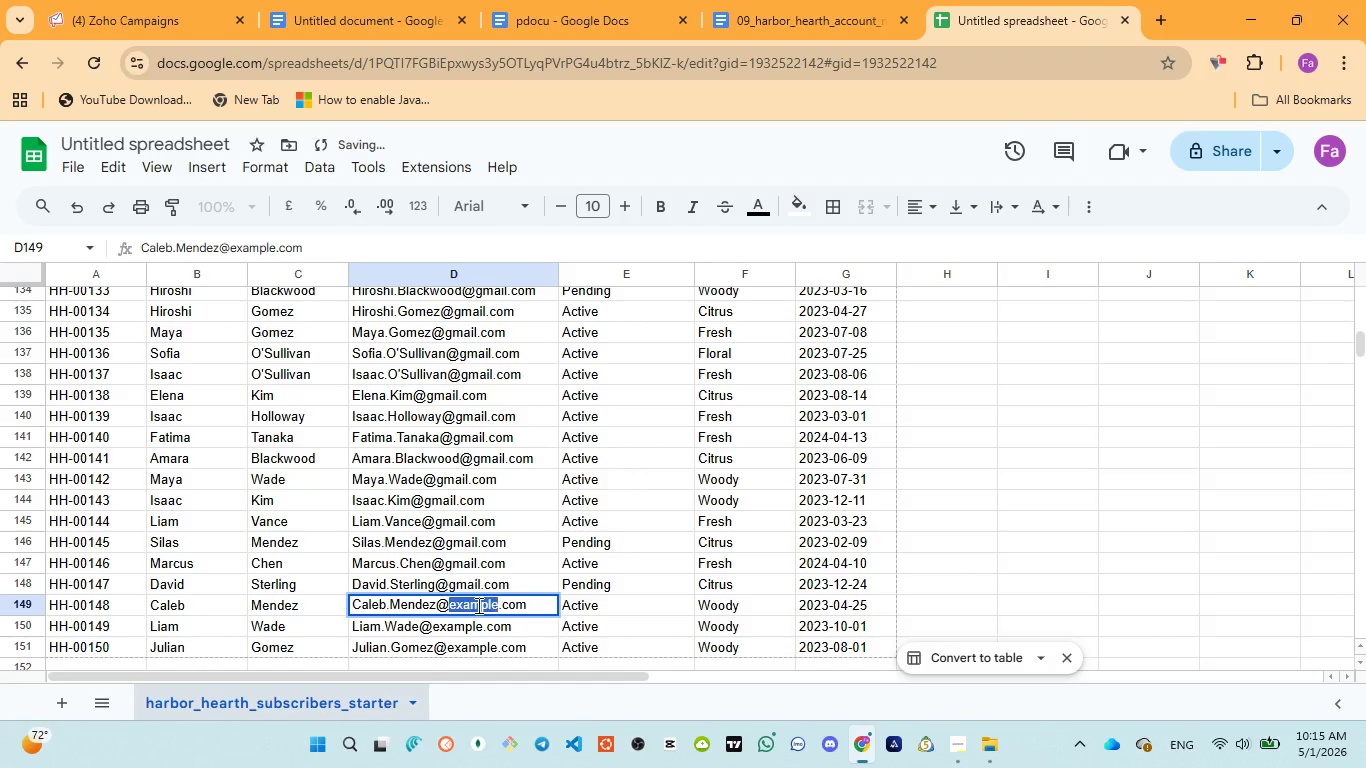 
triple_click([477, 605])
 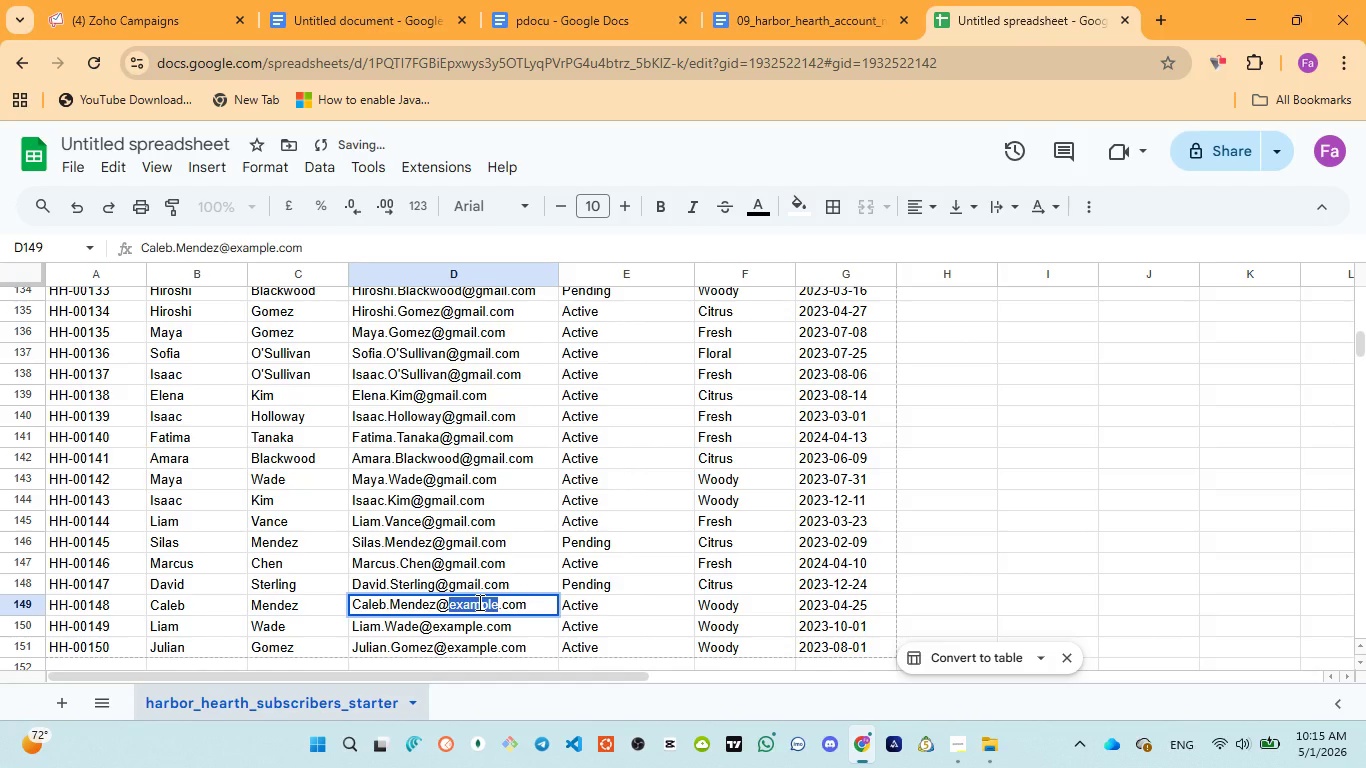 
key(Control+V)
 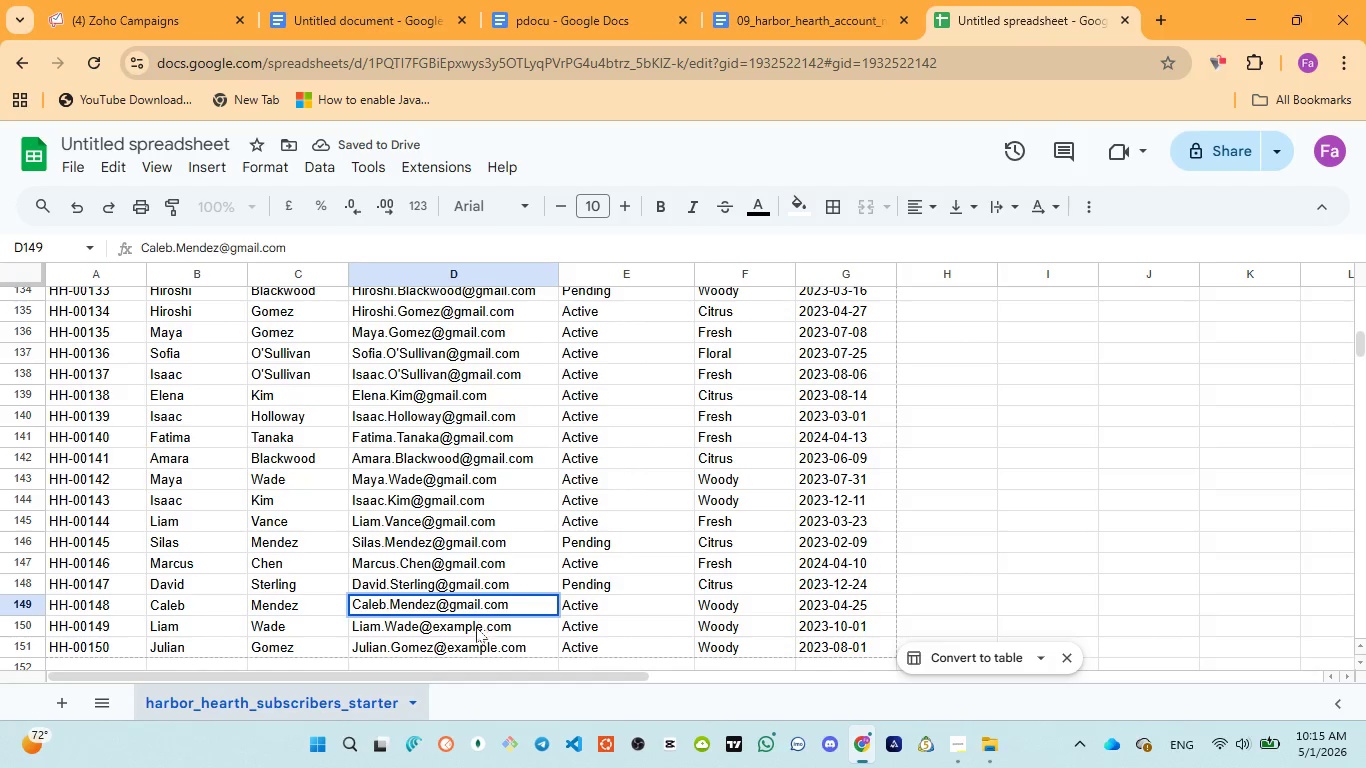 
left_click([474, 628])
 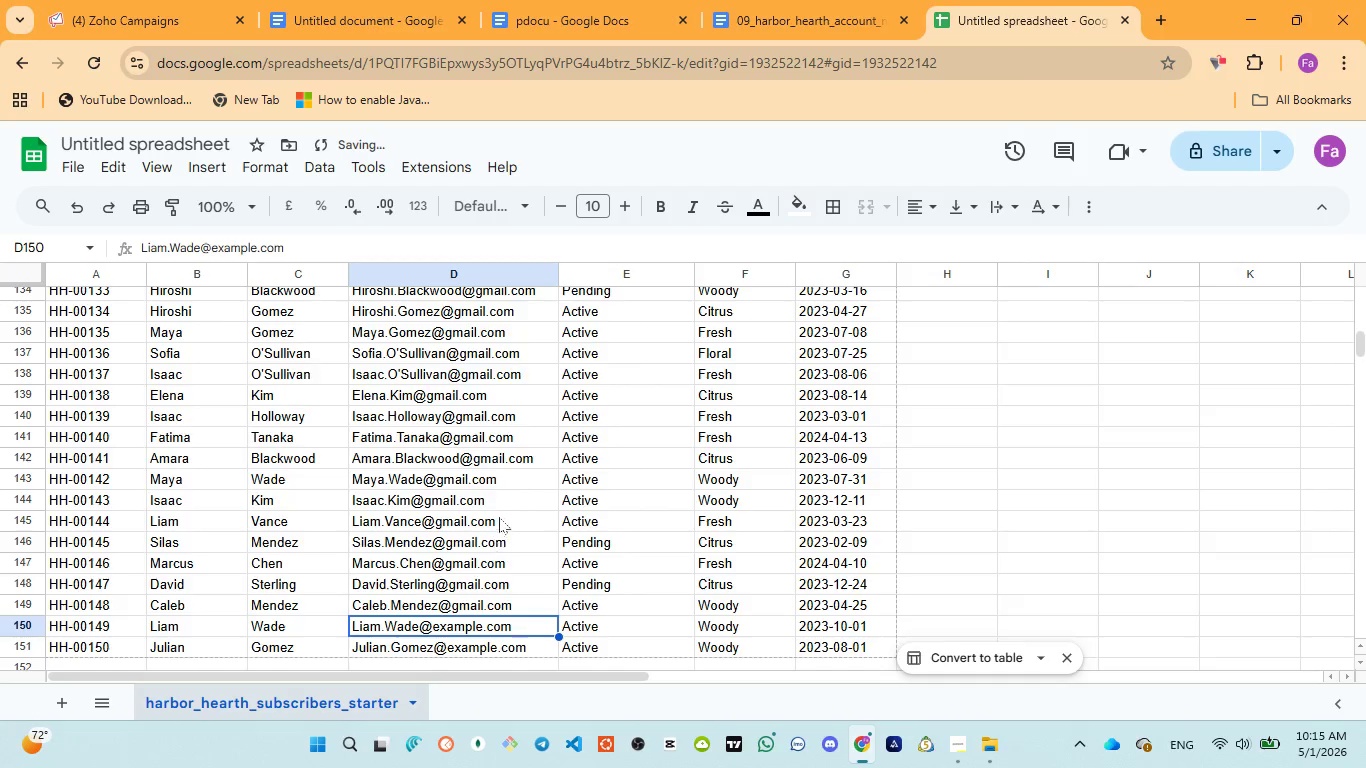 
scroll: coordinate [499, 517], scroll_direction: down, amount: 1.0
 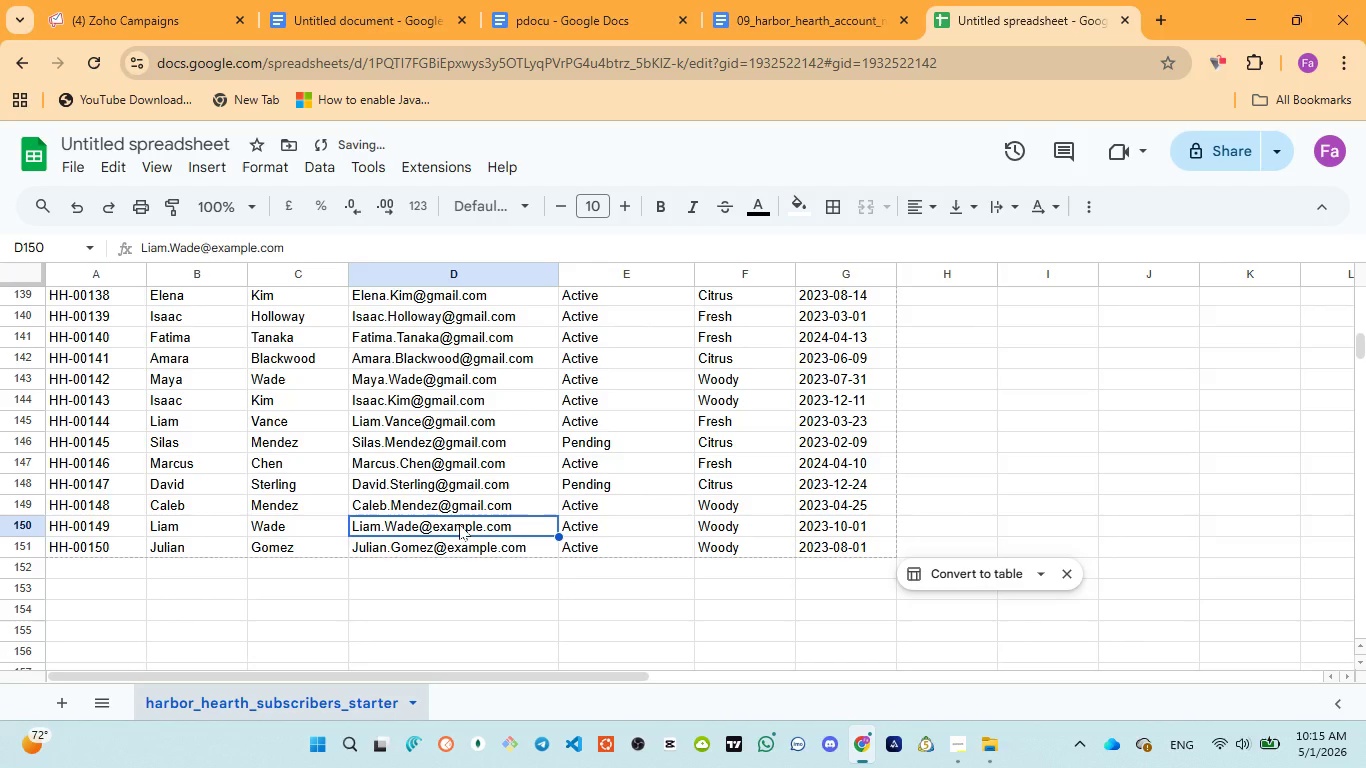 
left_click([459, 524])
 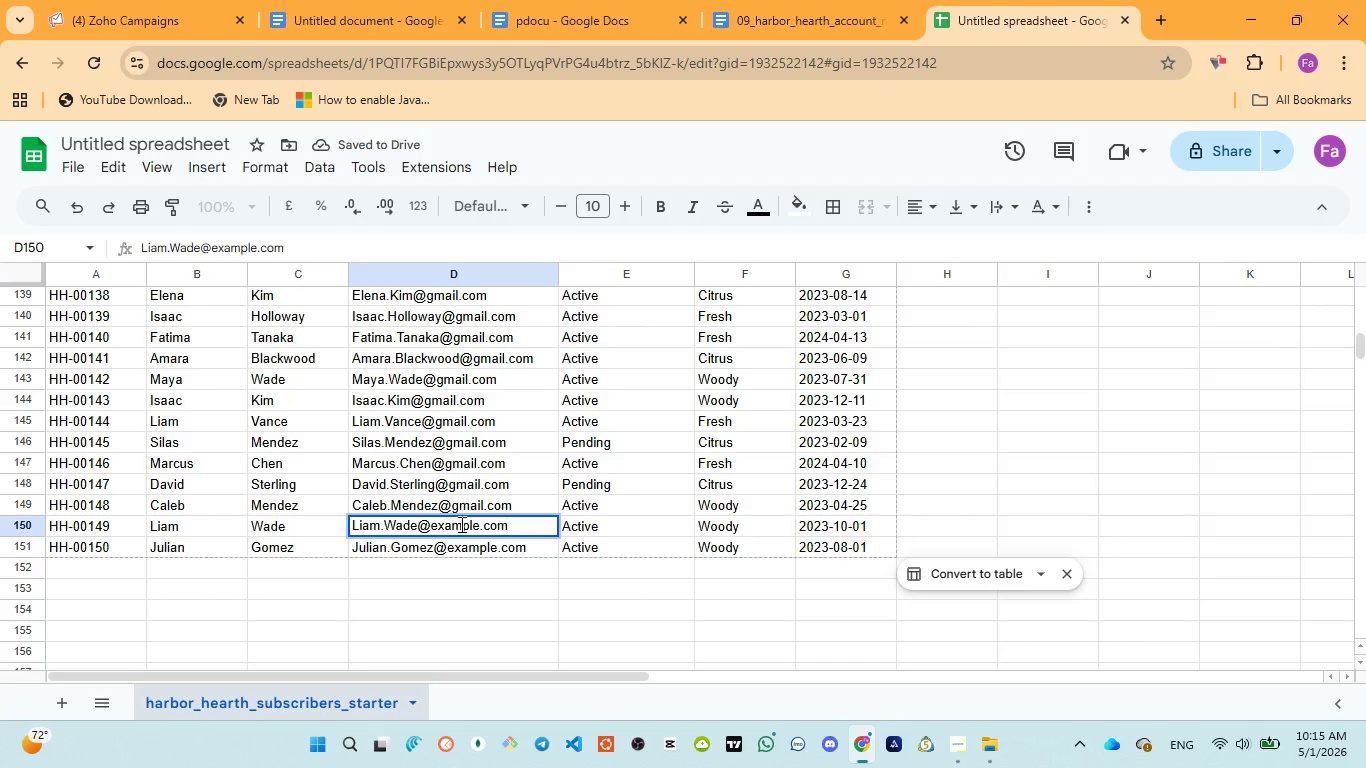 
double_click([460, 524])
 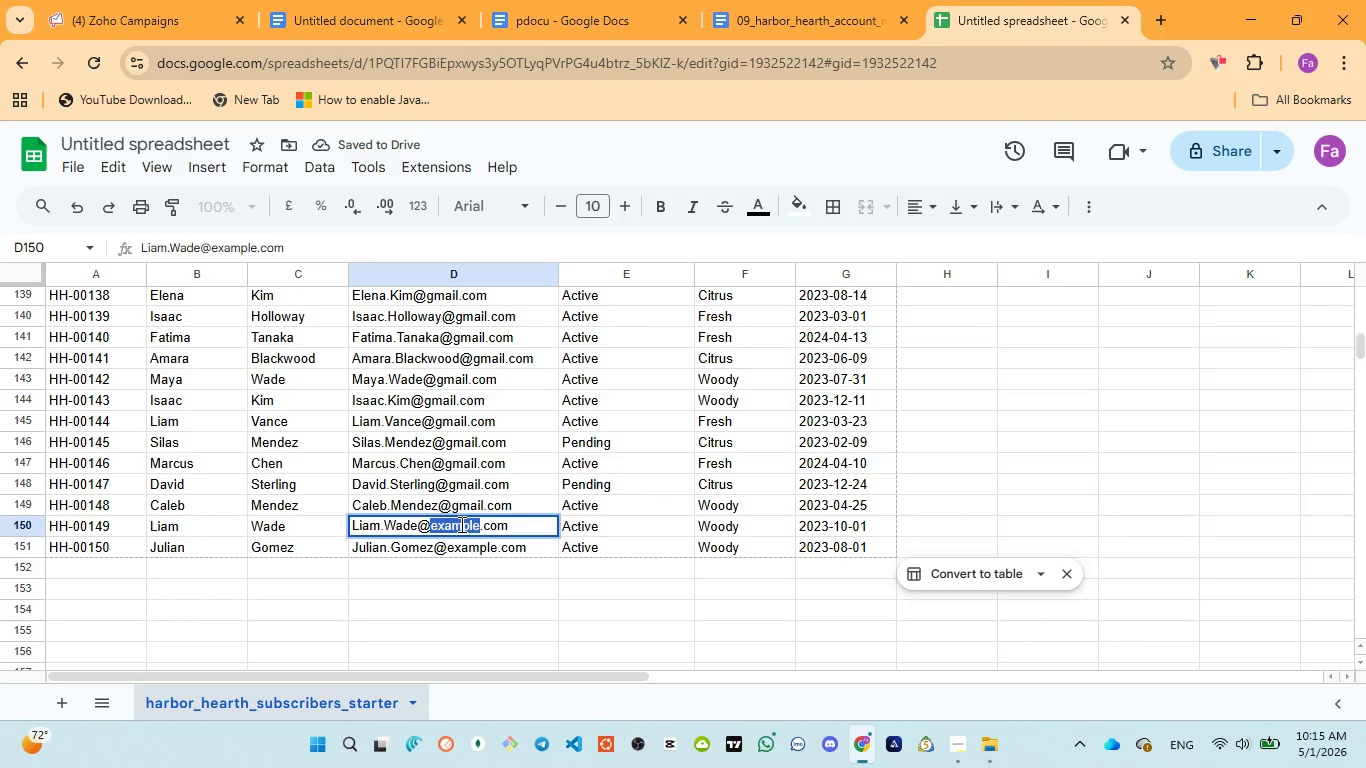 
key(Control+V)
 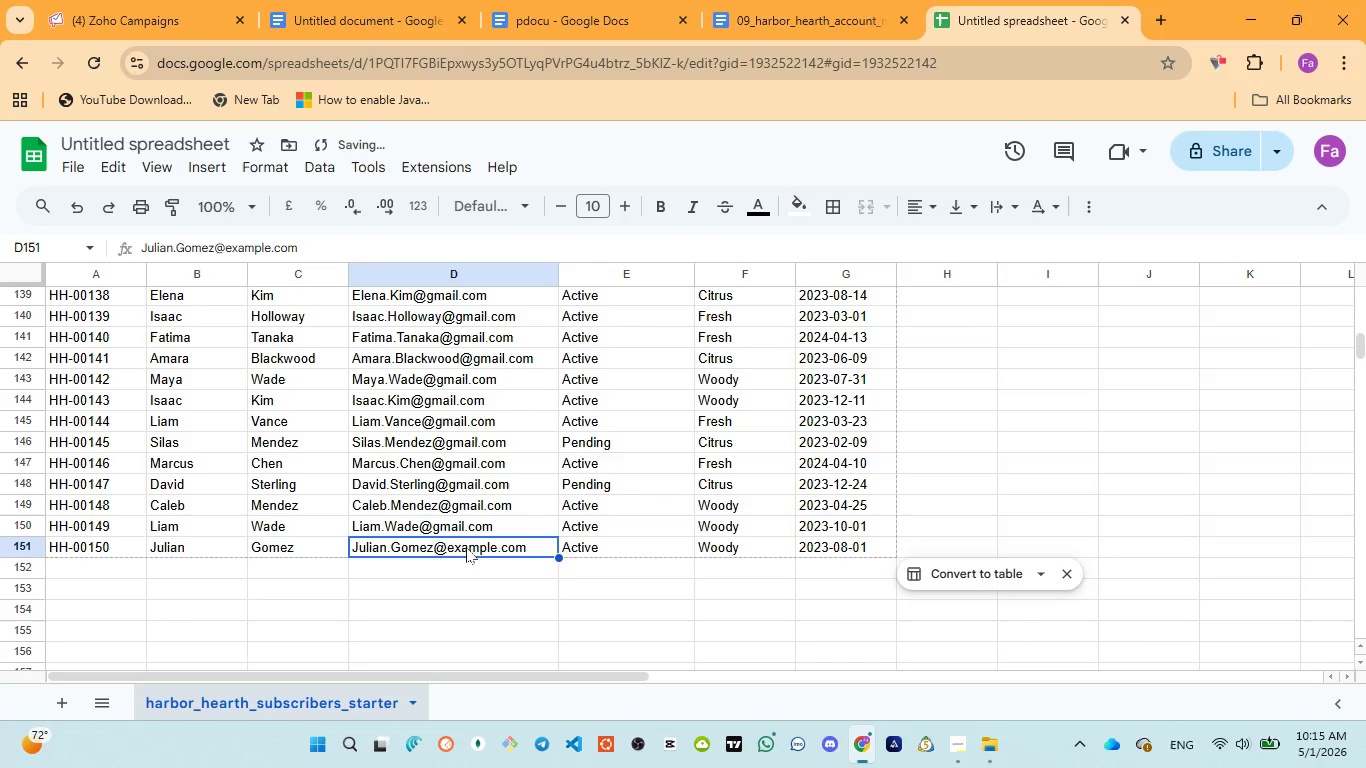 
triple_click([471, 546])
 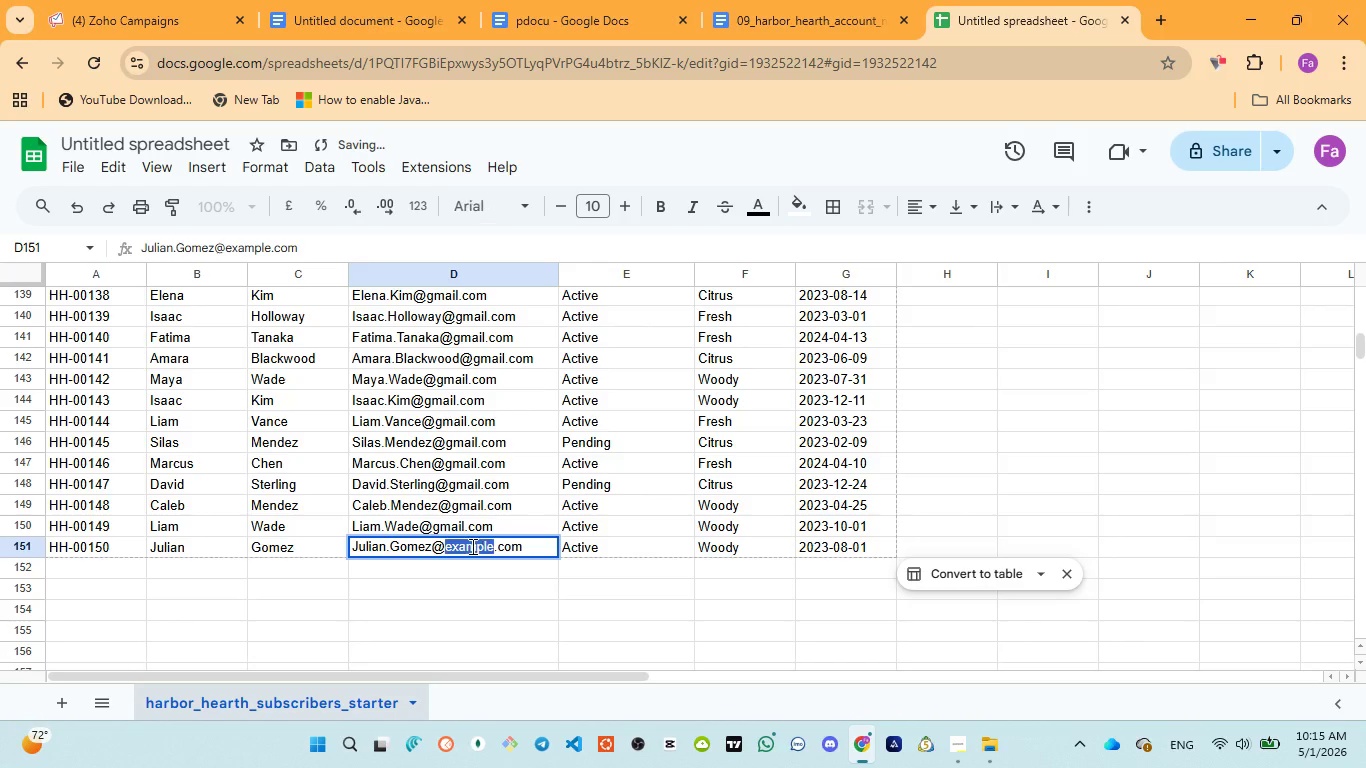 
triple_click([471, 546])
 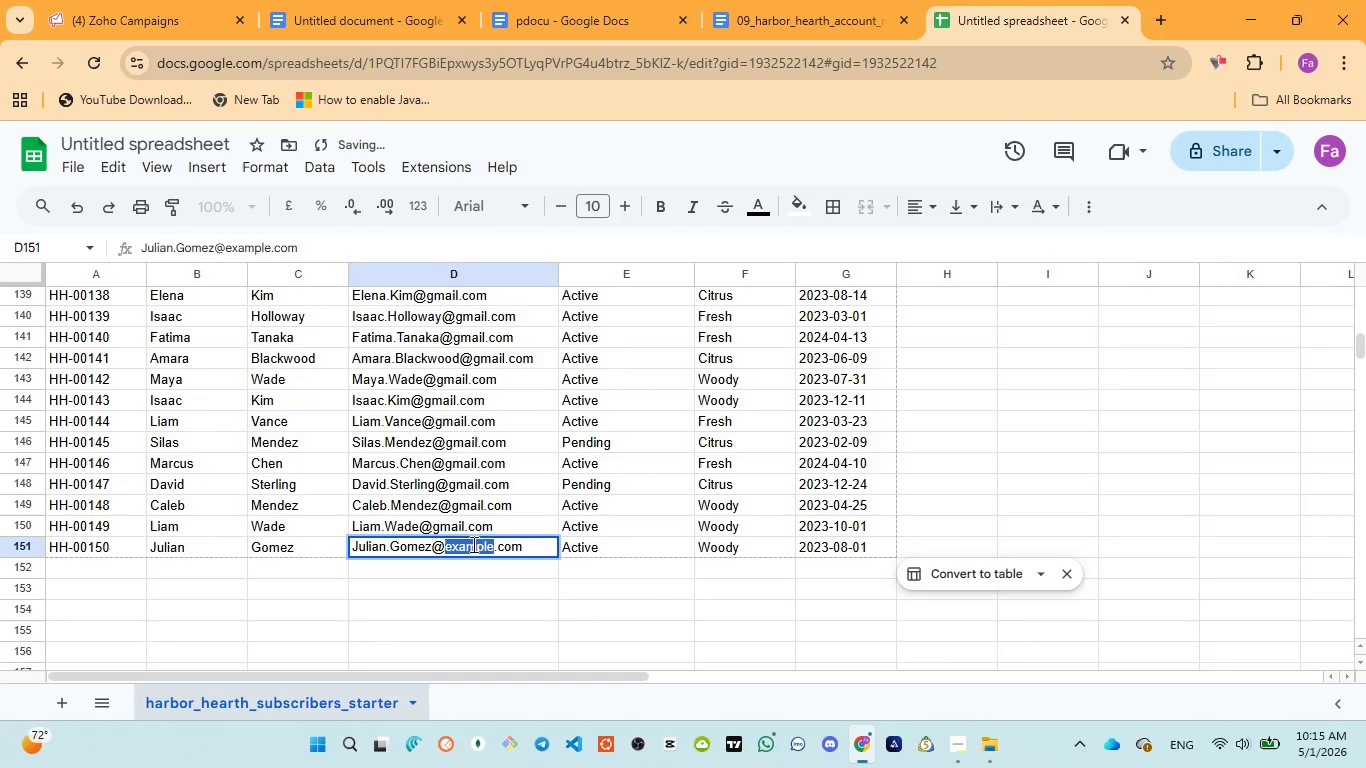 
key(Control+V)
 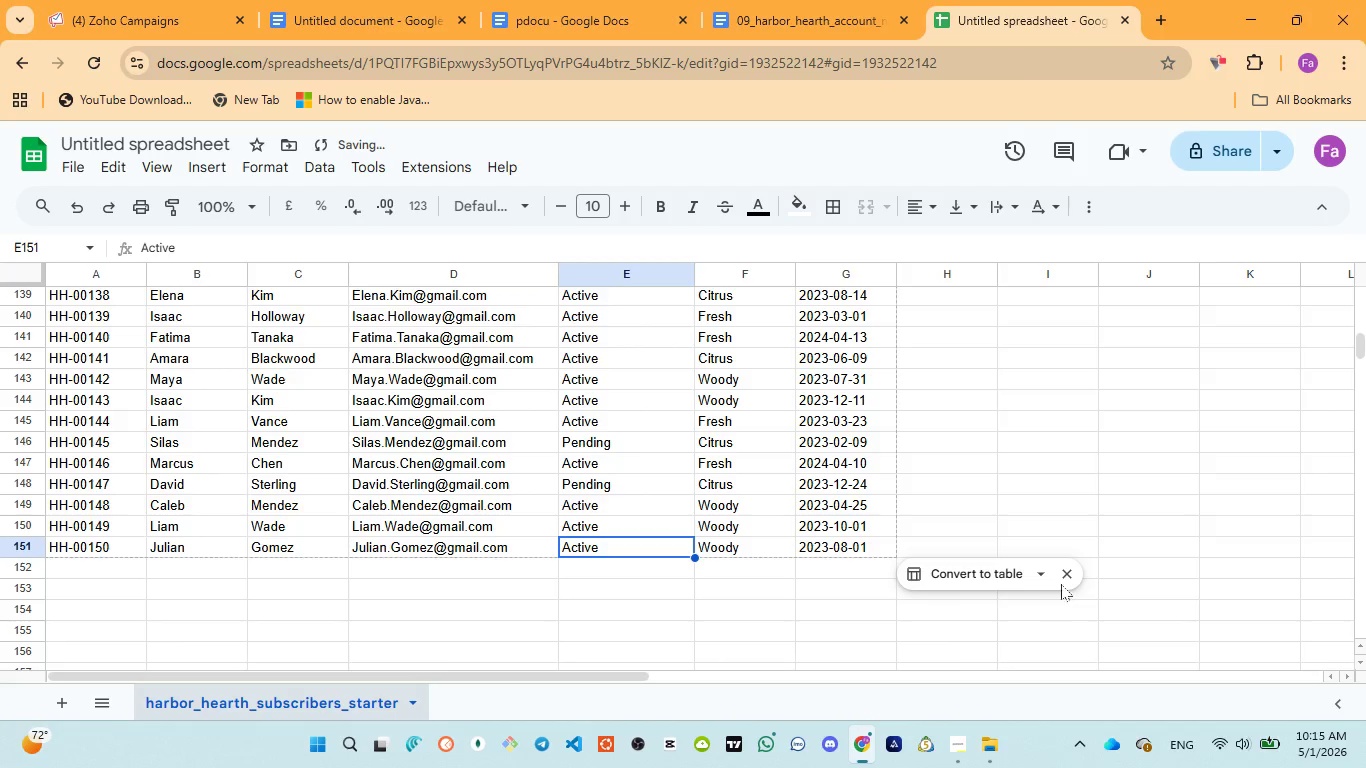 
wait(8.19)
 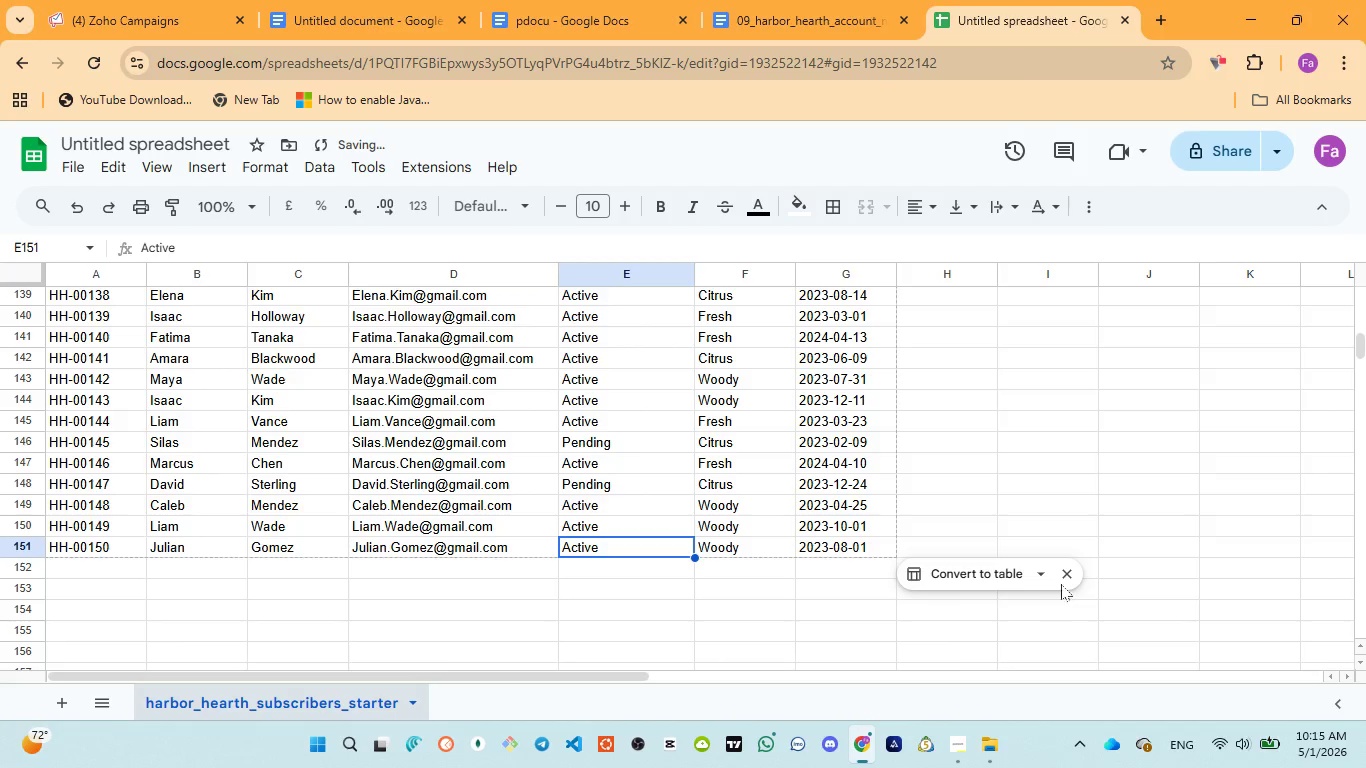 
left_click_drag(start_coordinate=[503, 671], to_coordinate=[248, 637])
 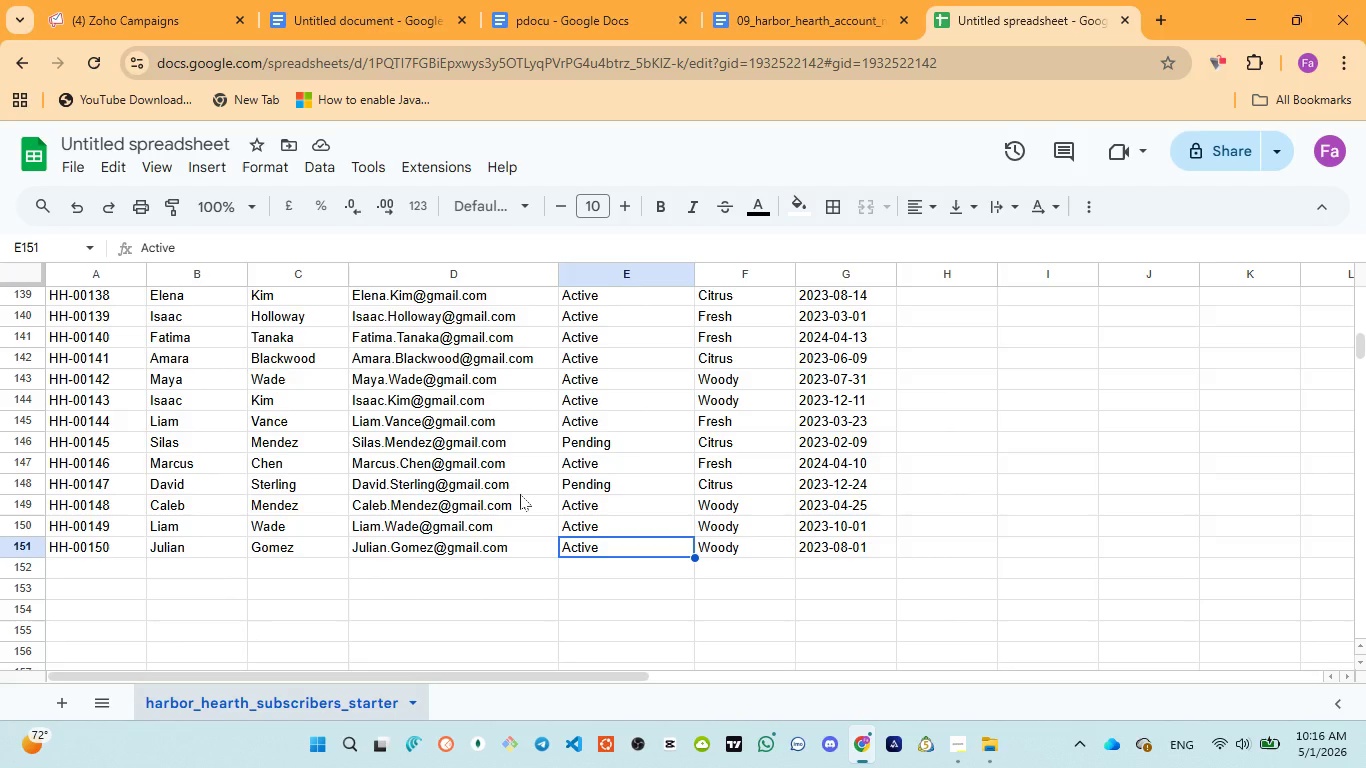 
scroll: coordinate [512, 489], scroll_direction: up, amount: 8.0
 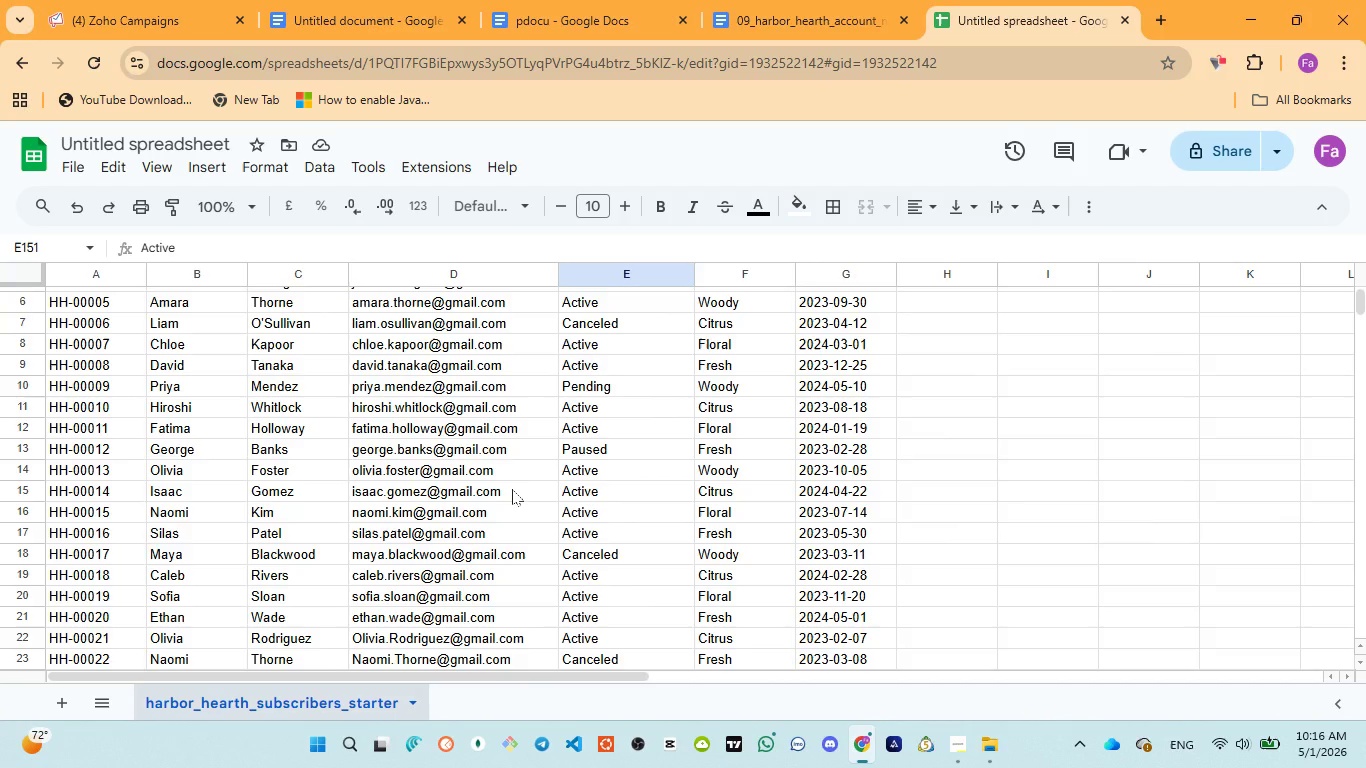 
wait(7.81)
 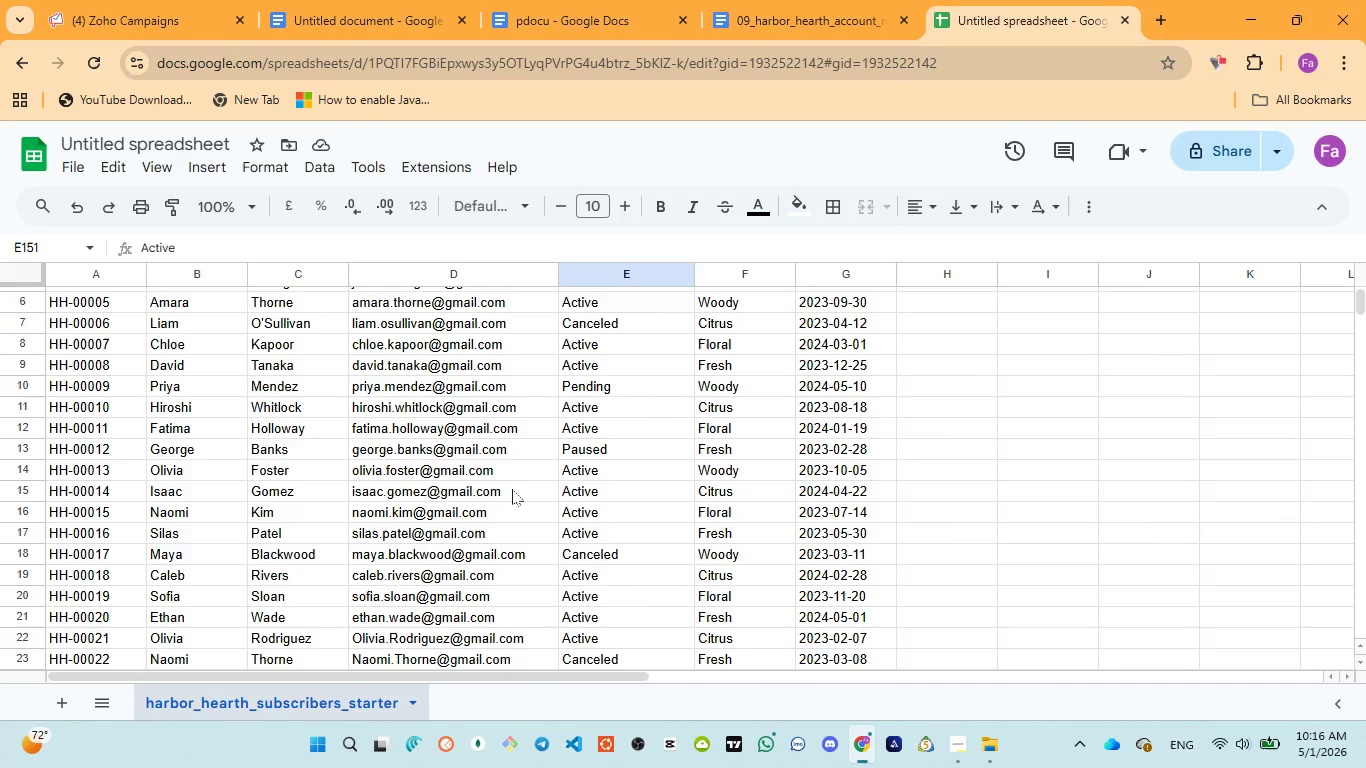 
scroll: coordinate [521, 485], scroll_direction: up, amount: 15.0
 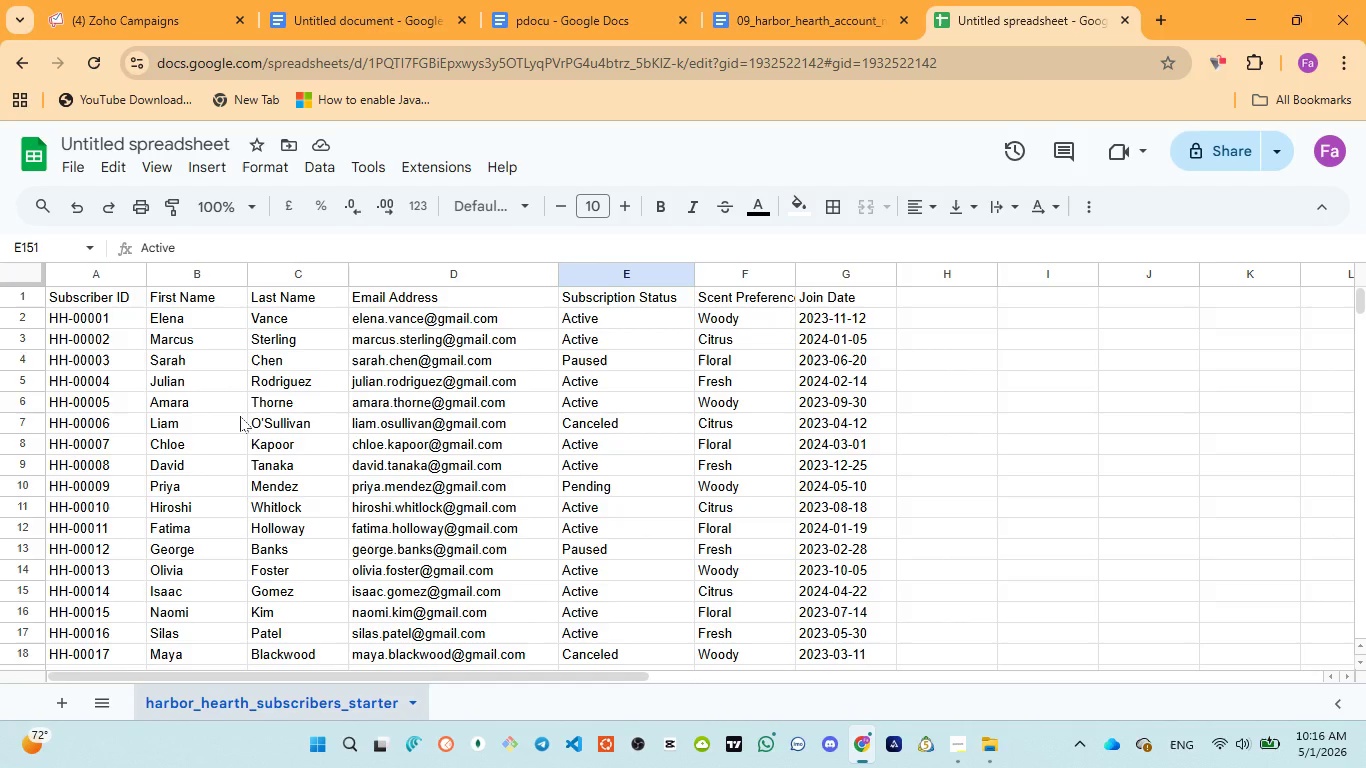 
mouse_move([1001, 741])
 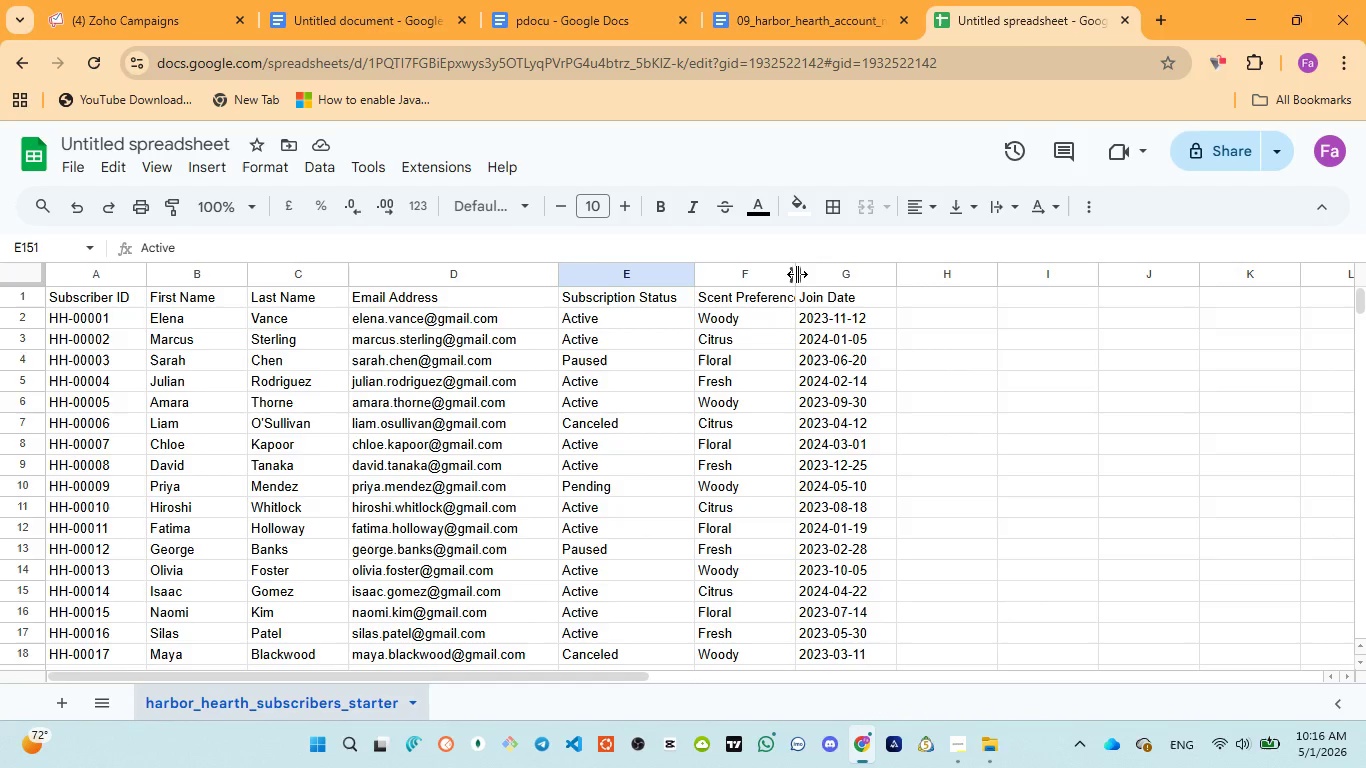 
left_click_drag(start_coordinate=[797, 274], to_coordinate=[815, 272])
 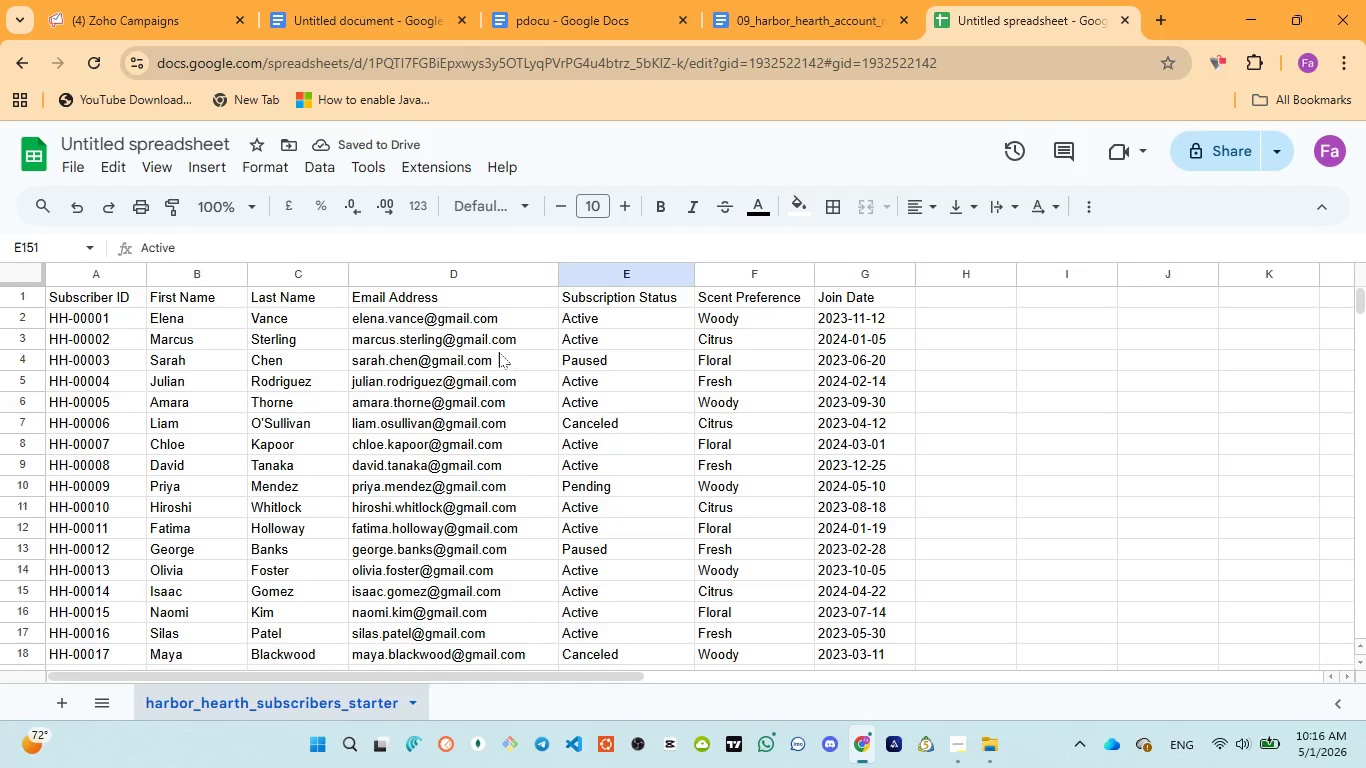 
scroll: coordinate [598, 456], scroll_direction: down, amount: 30.0
 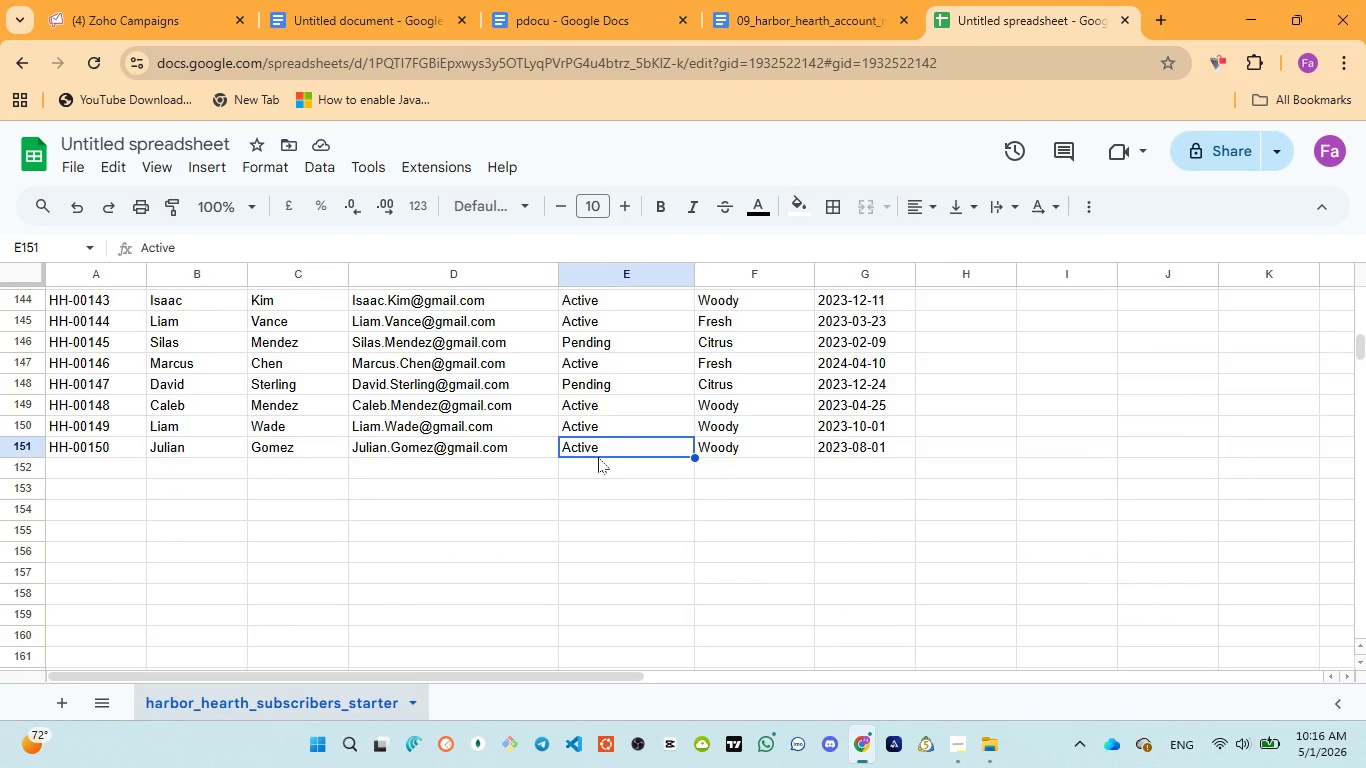 
scroll: coordinate [598, 457], scroll_direction: up, amount: 4.0
 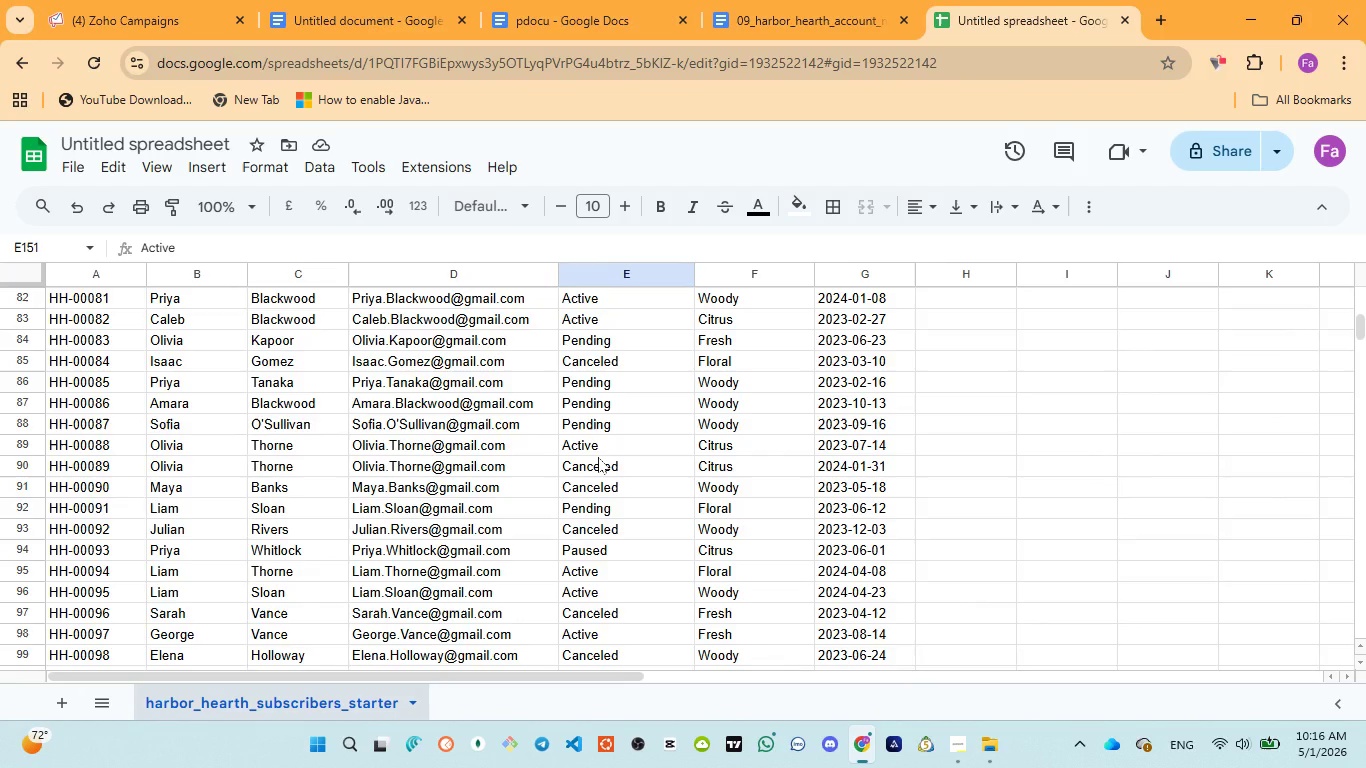 
scroll: coordinate [598, 457], scroll_direction: down, amount: 14.0
 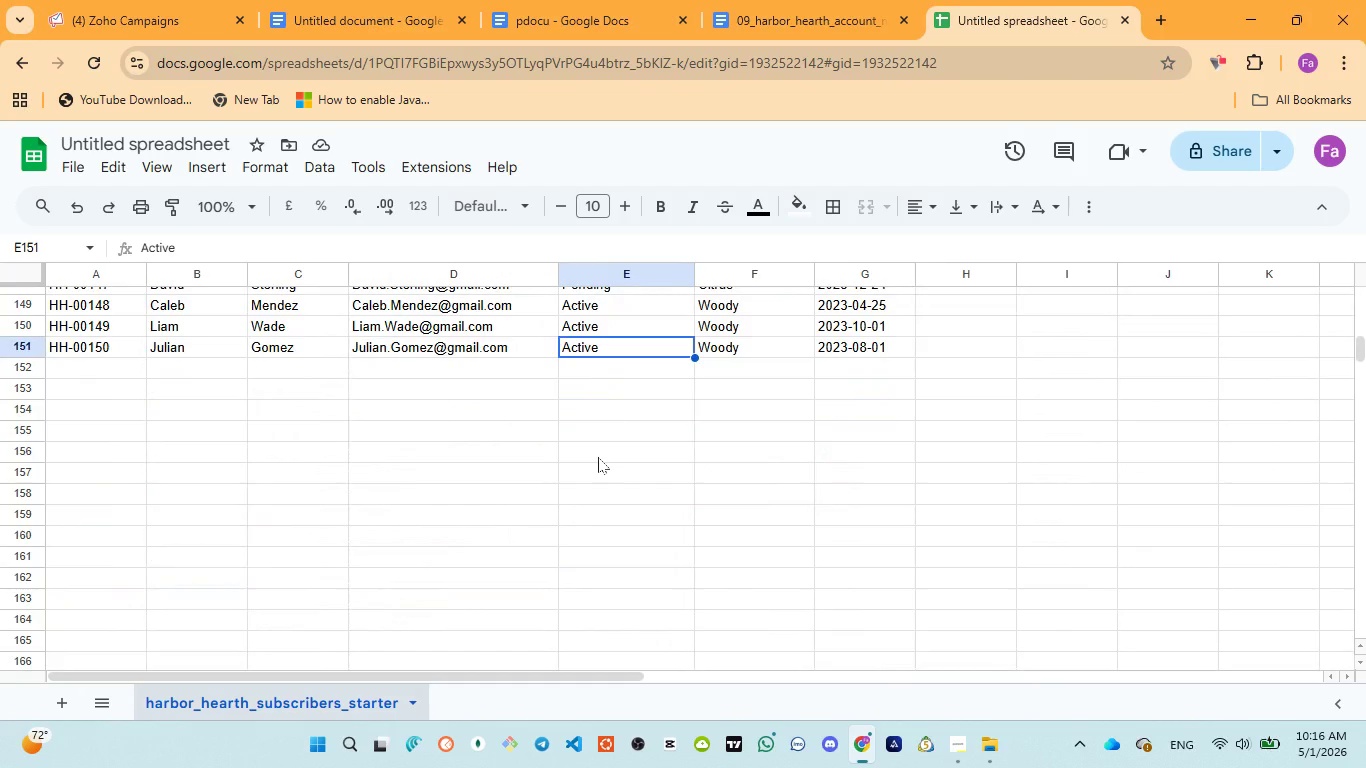 
scroll: coordinate [602, 448], scroll_direction: up, amount: 34.0
 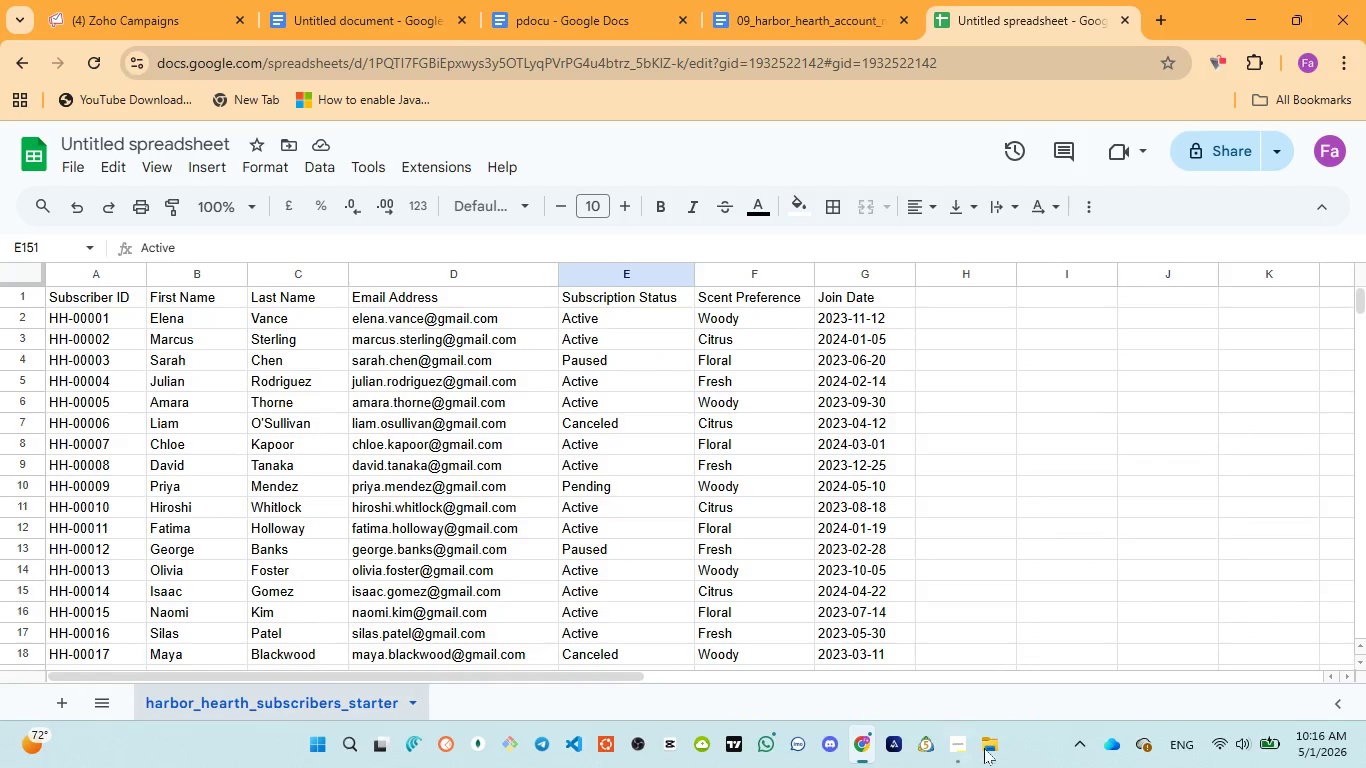 
left_click([986, 690])
 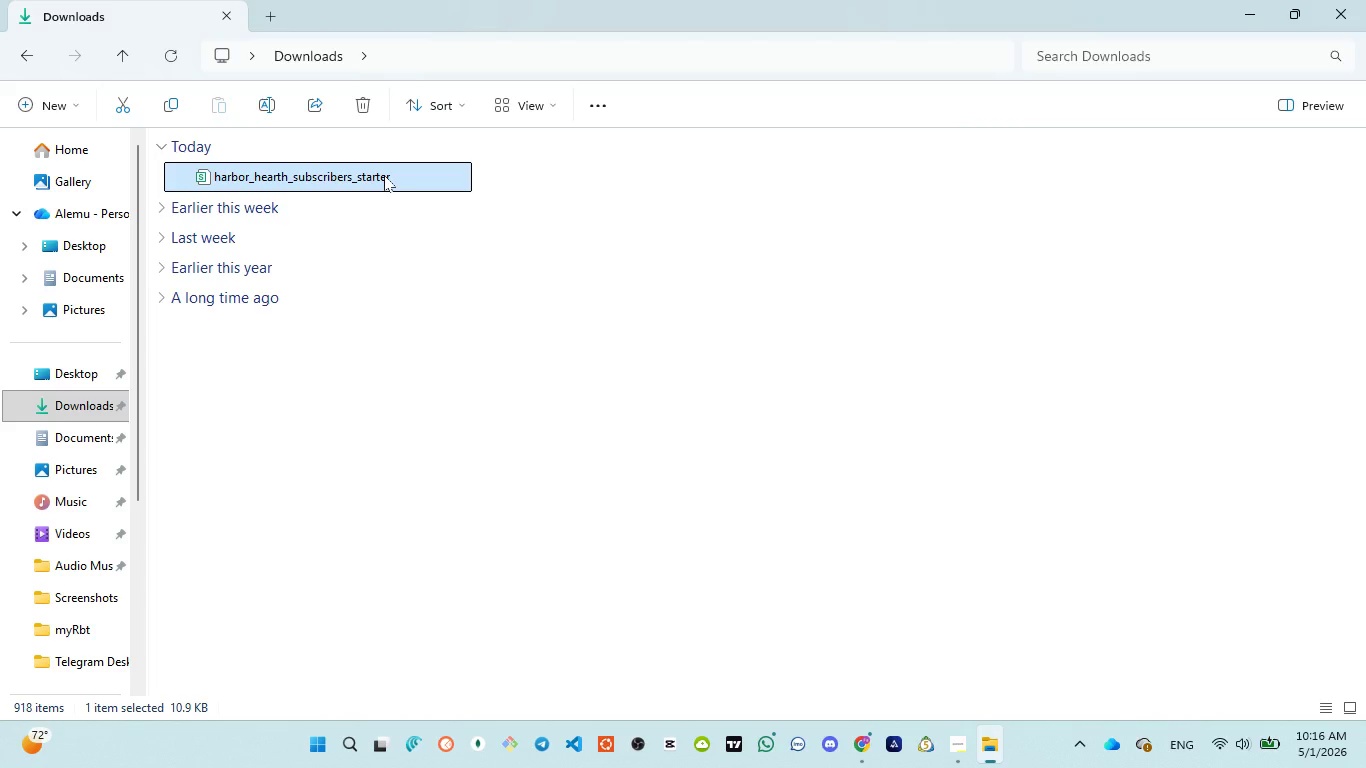 
double_click([384, 174])
 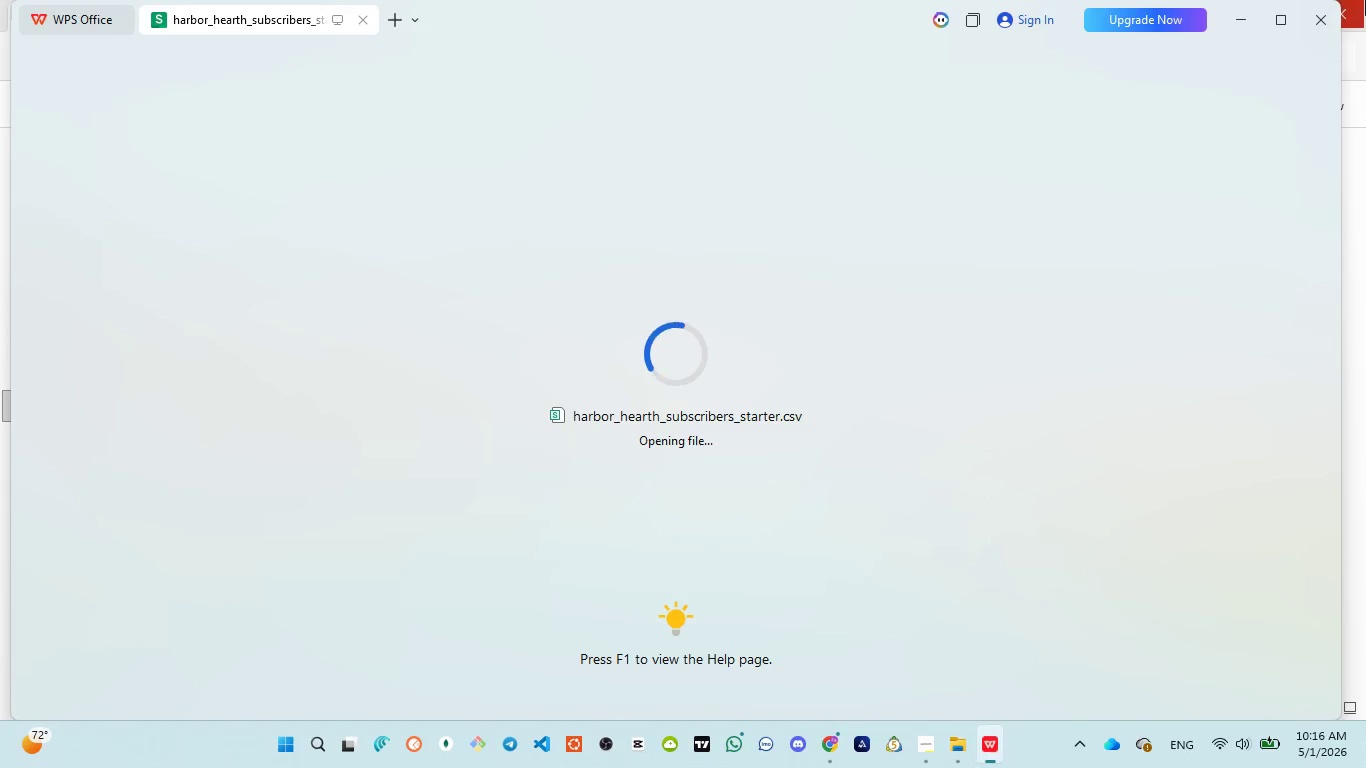 
left_click([1329, 20])
 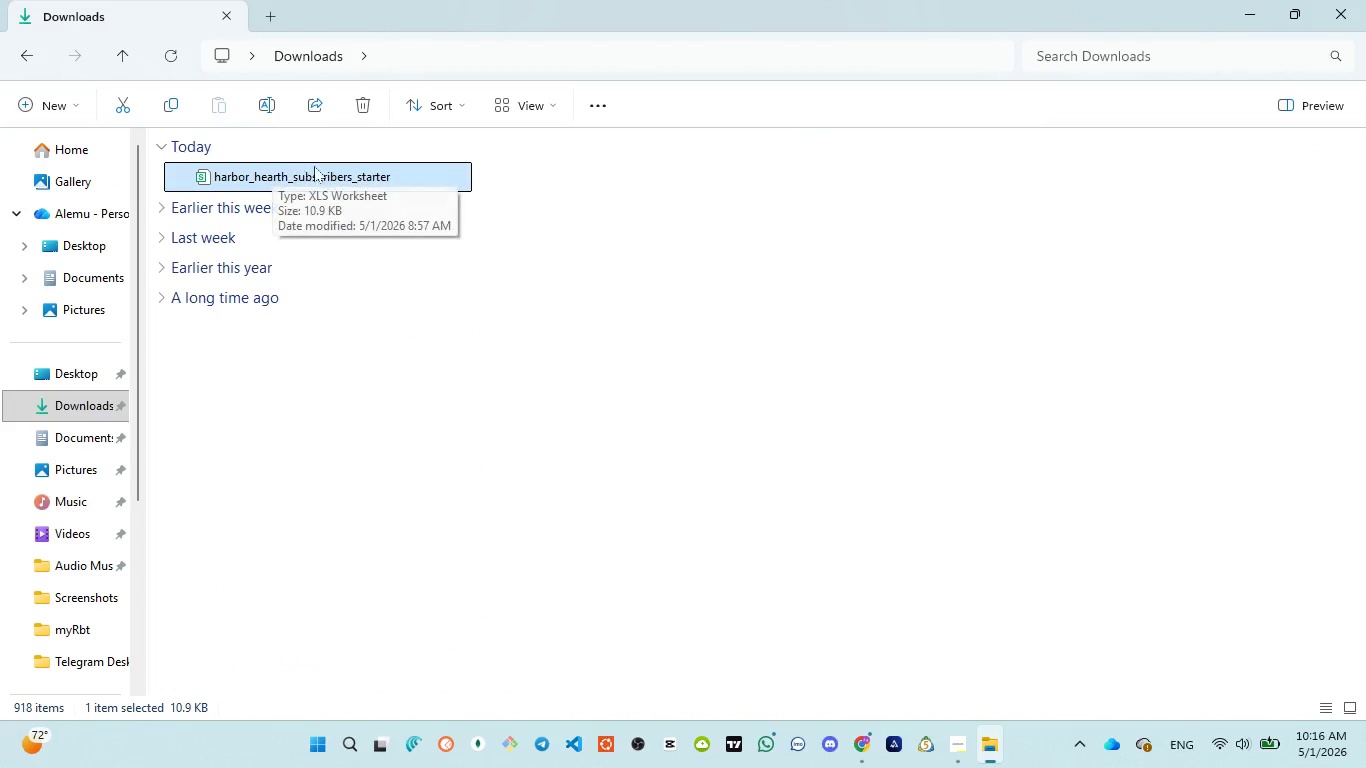 
left_click([329, 167])
 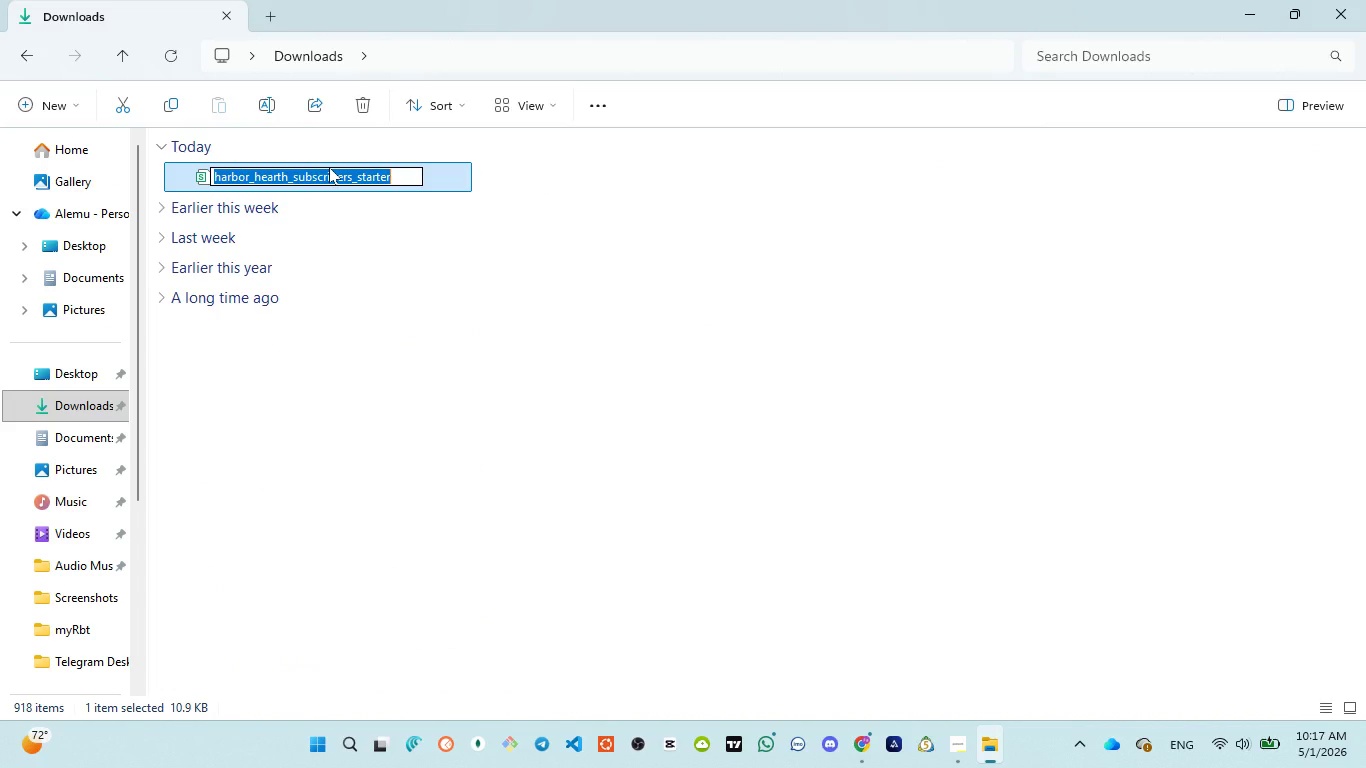 
key(Control+C)
 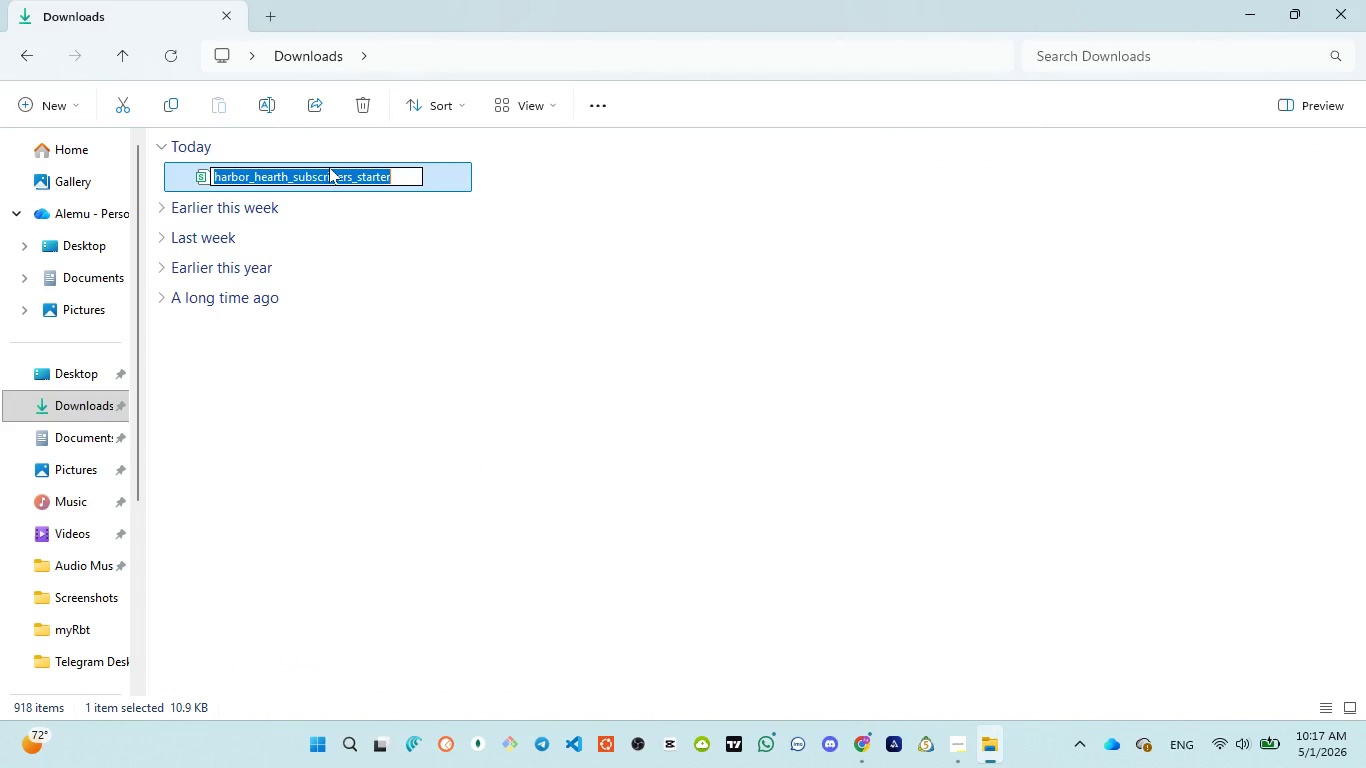 
key(Control+C)
 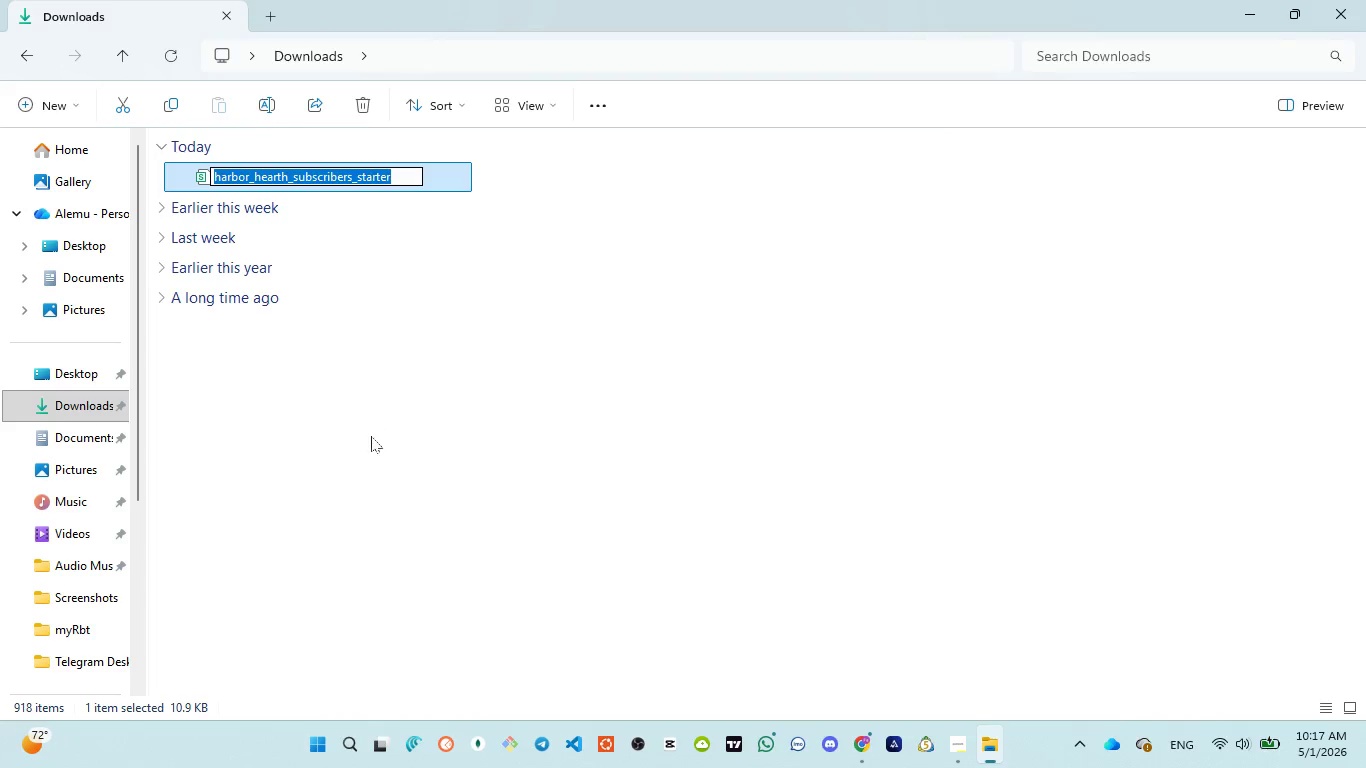 
left_click([371, 440])
 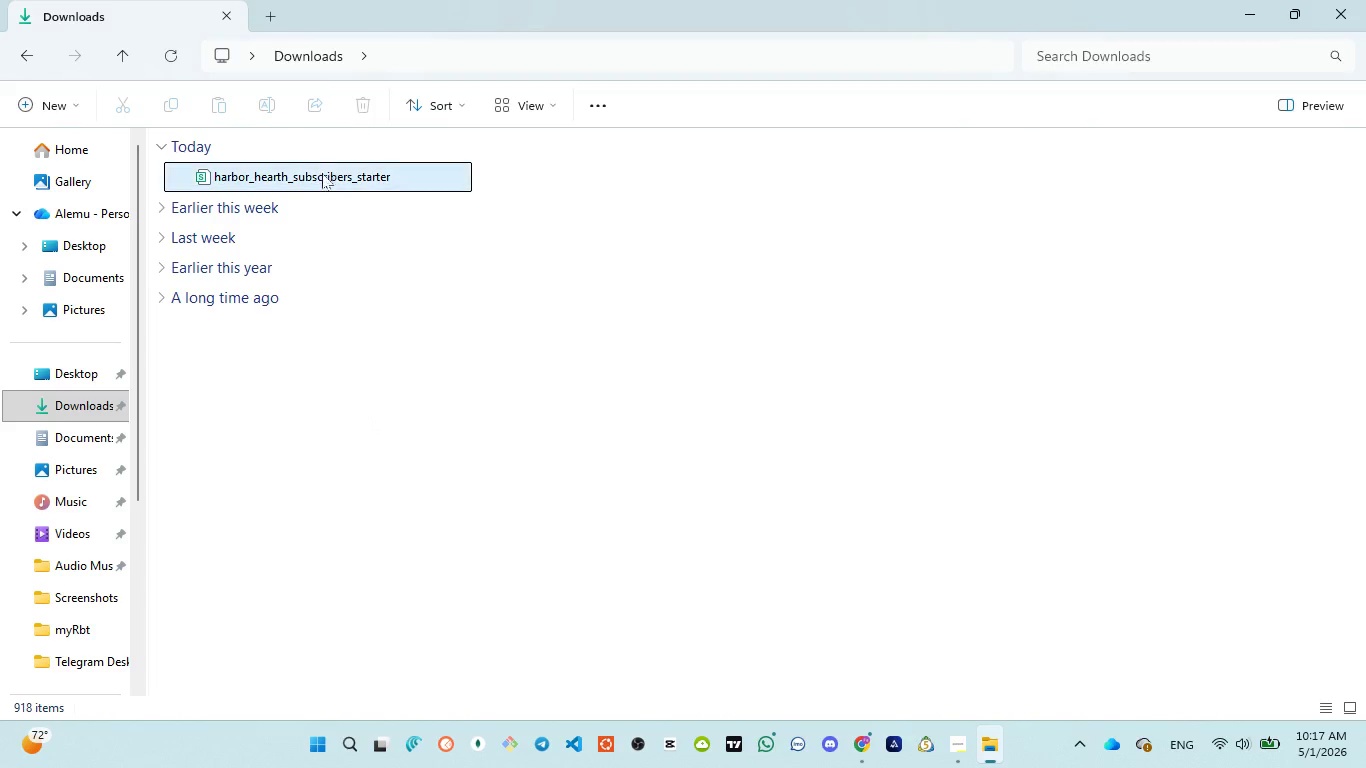 
left_click([320, 180])
 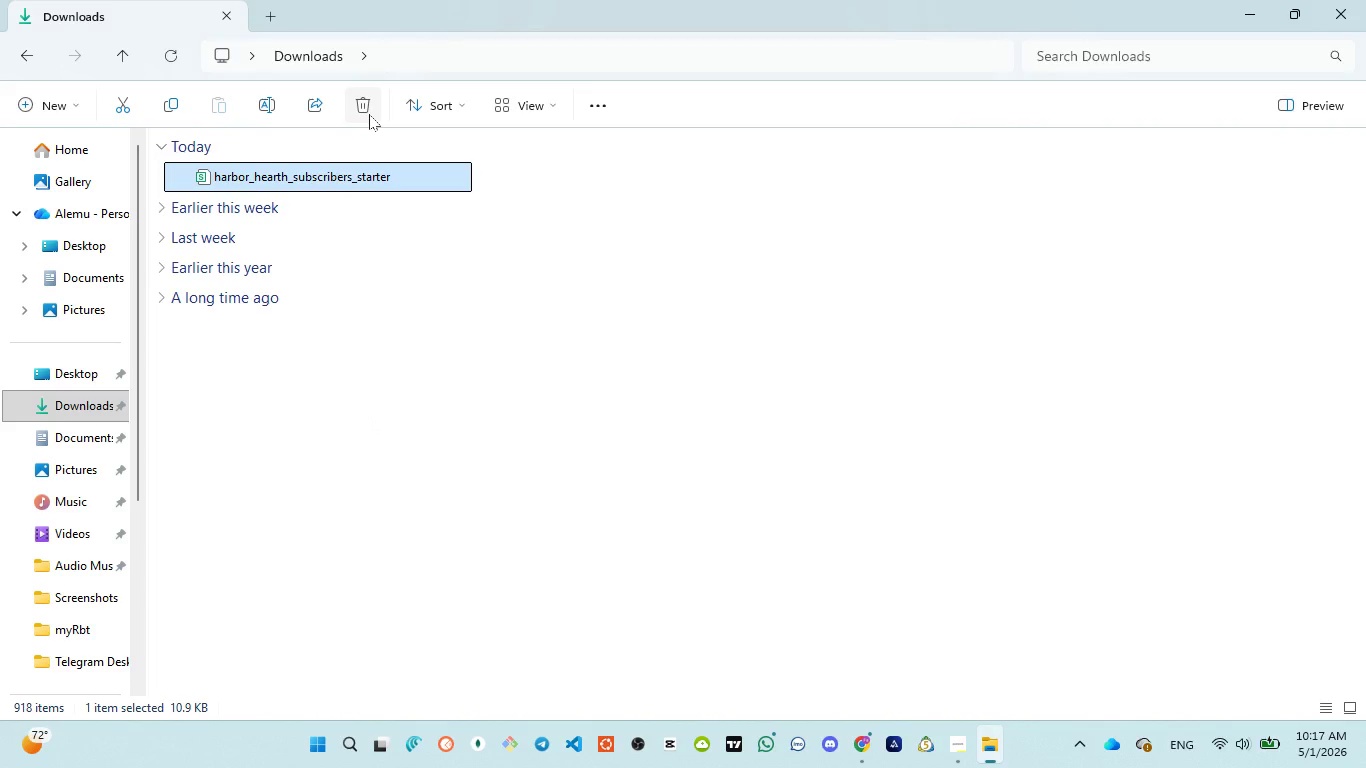 
left_click([369, 114])
 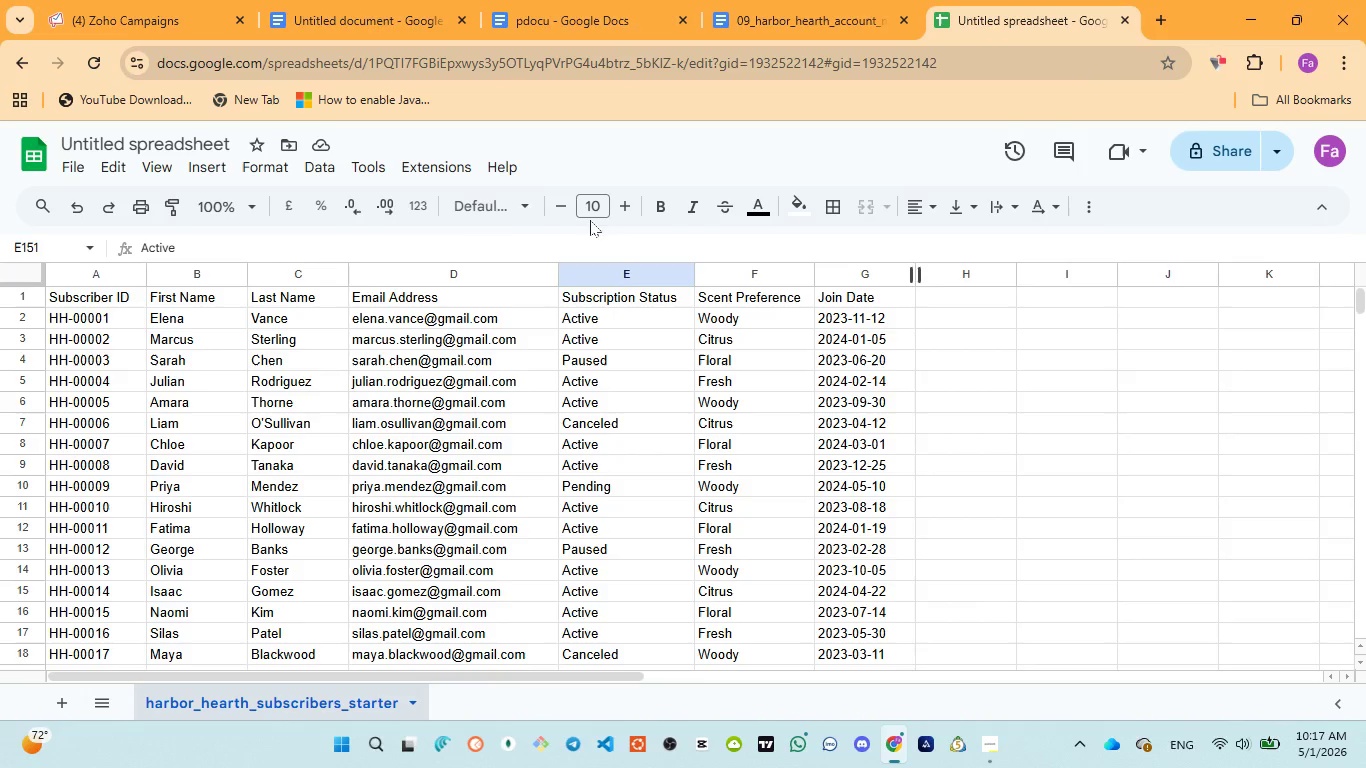 
left_click([193, 134])
 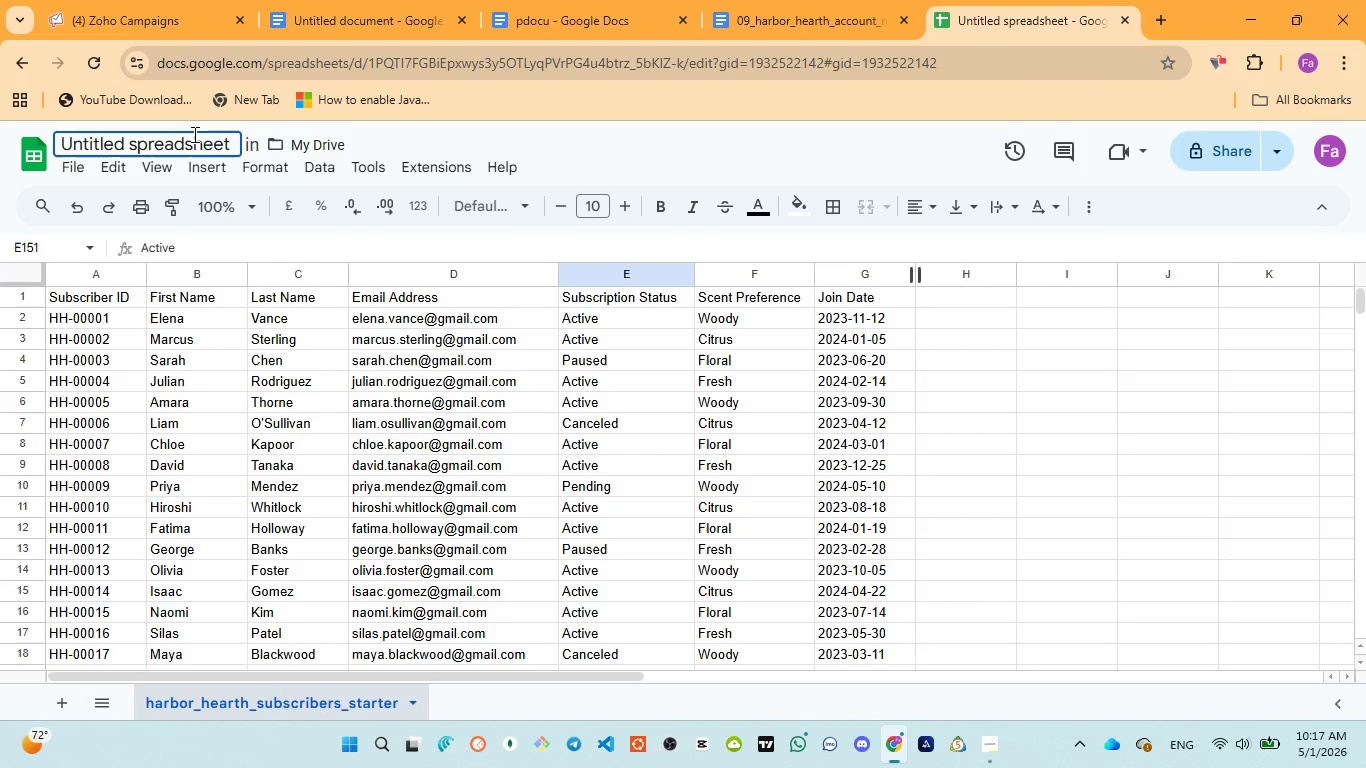 
key(Control+A)
 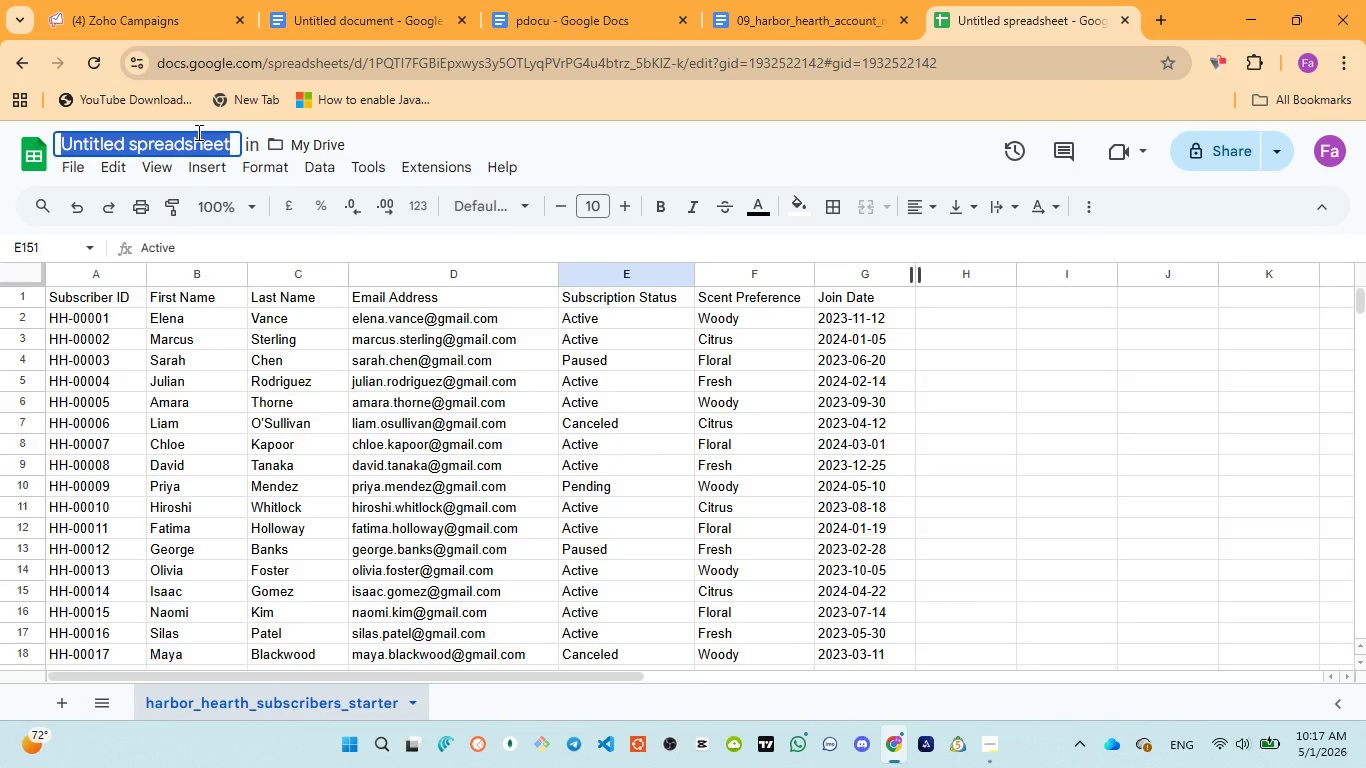 
key(Control+V)
 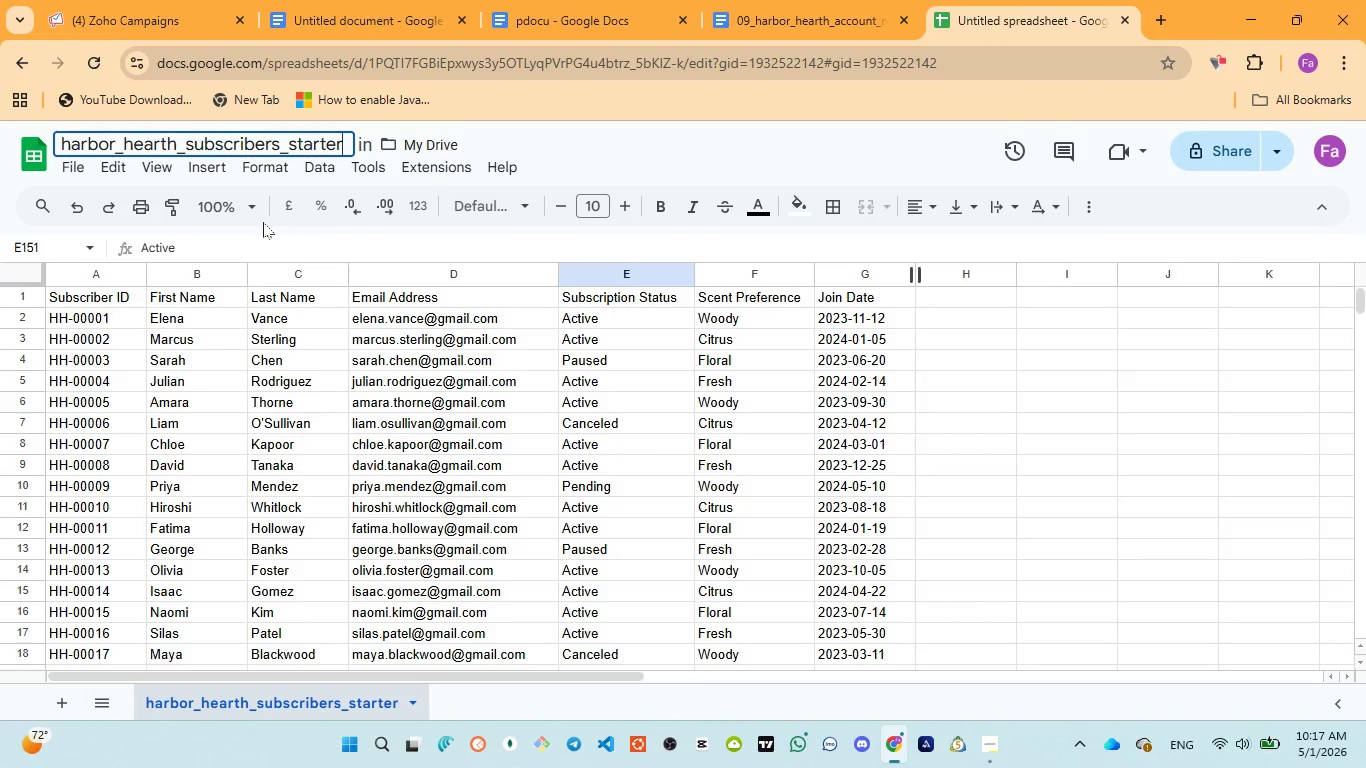 
left_click([258, 236])
 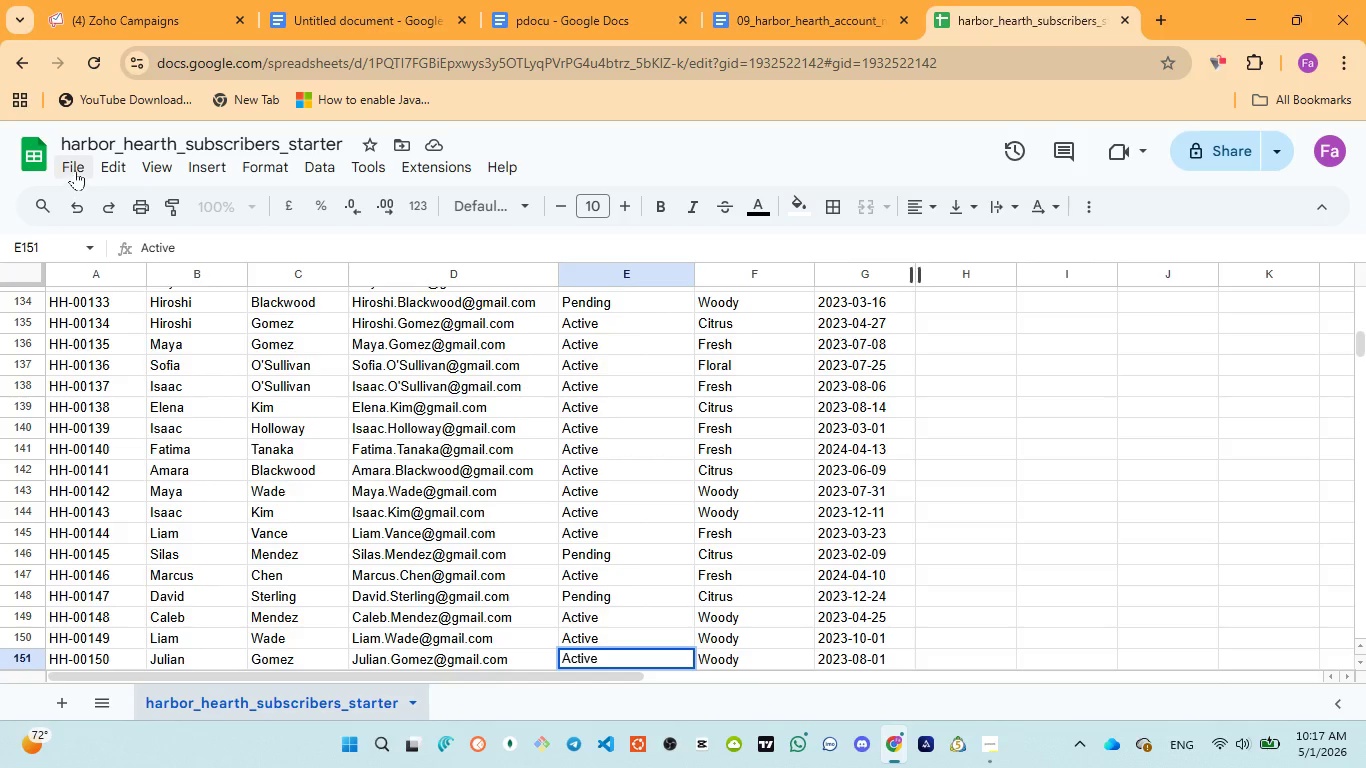 
left_click([75, 170])
 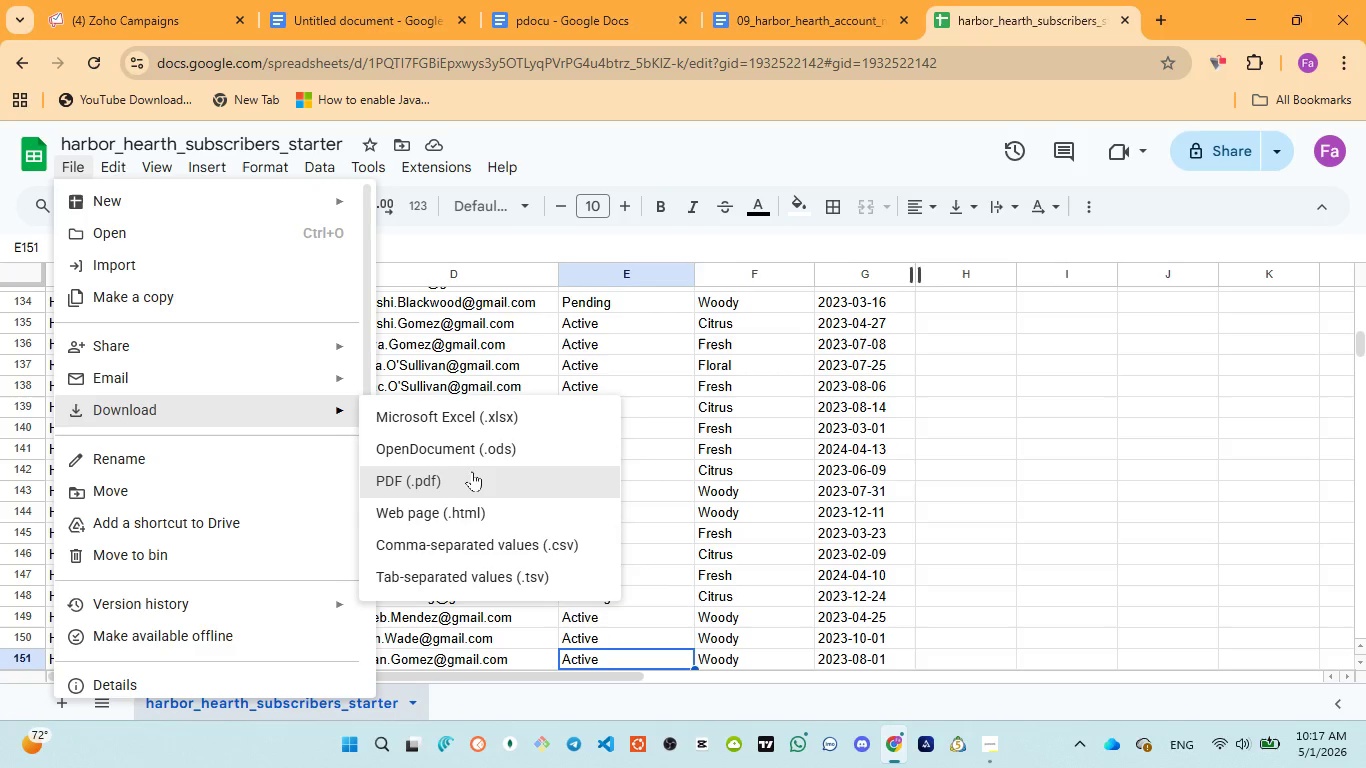 
left_click([516, 538])
 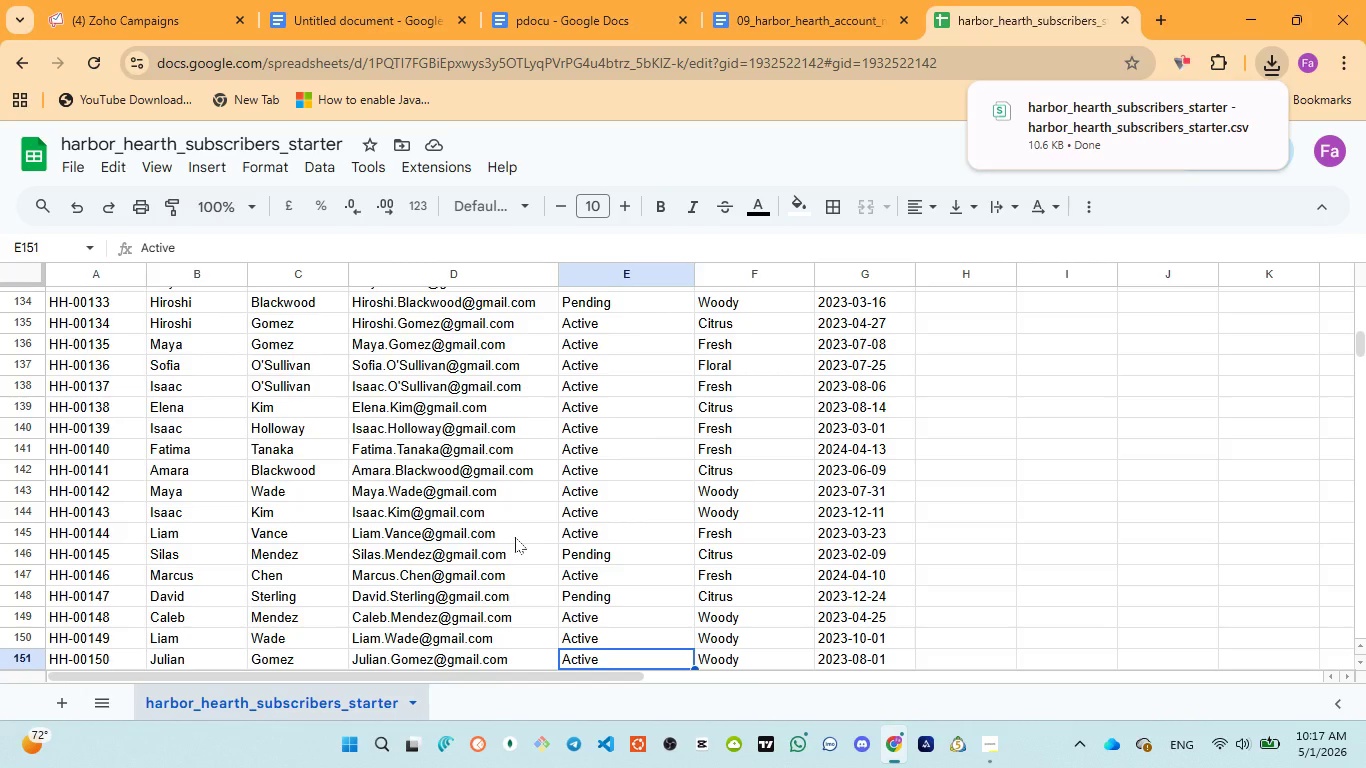 
wait(11.09)
 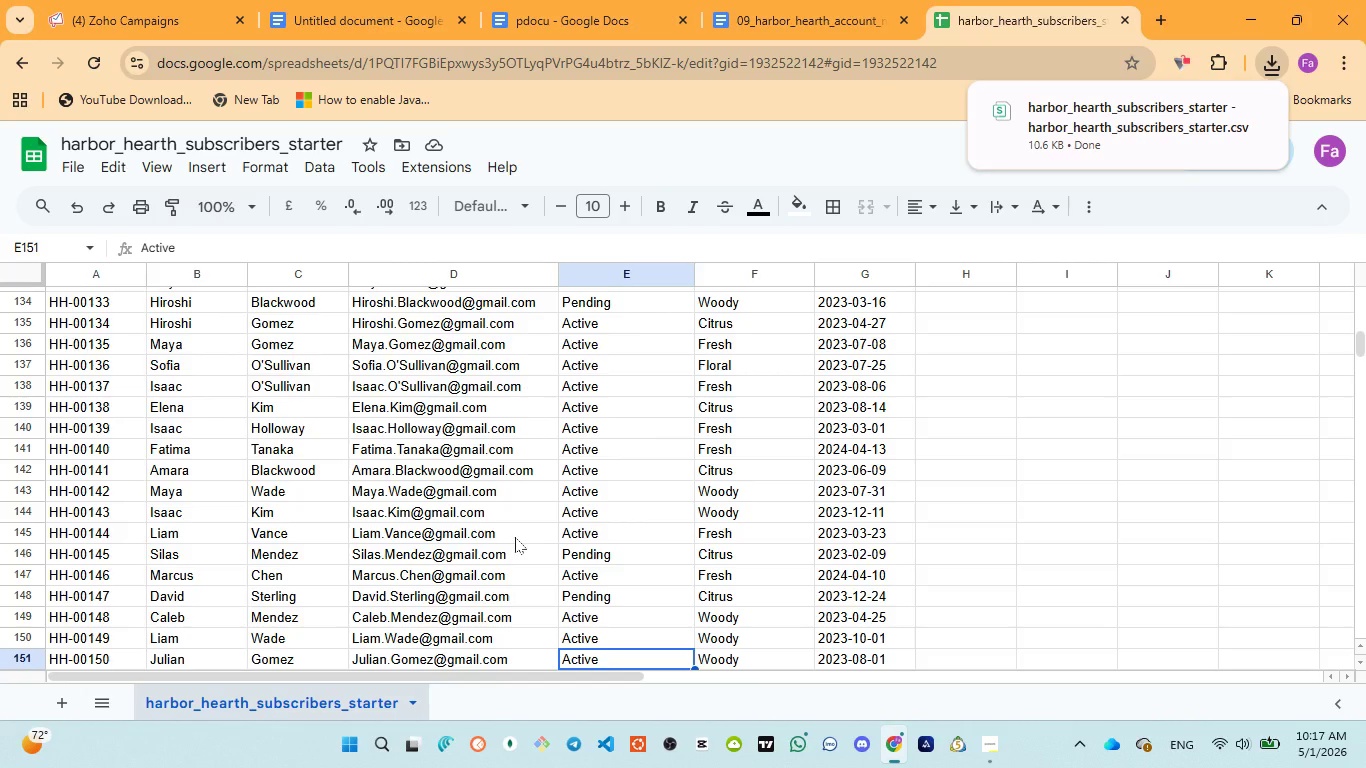 
key(Meta+E)
 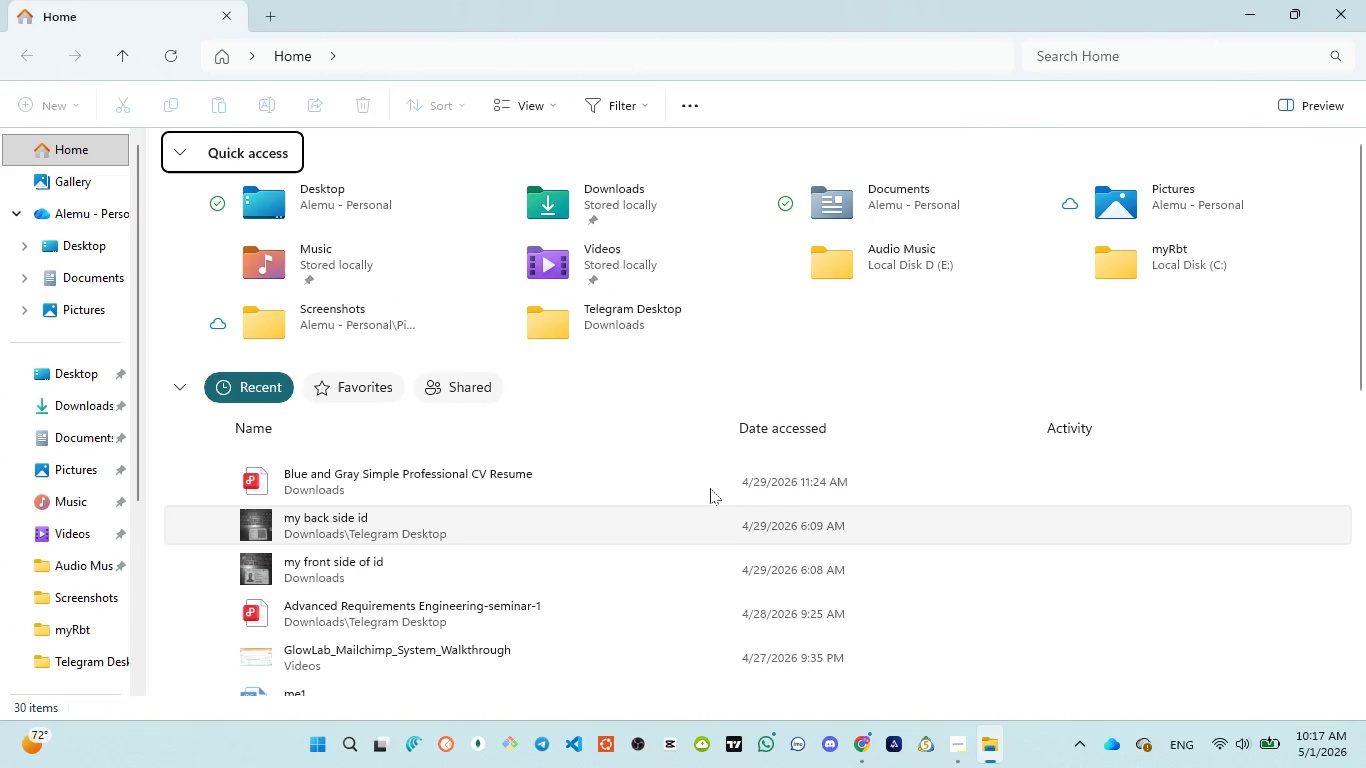 
left_click([82, 390])
 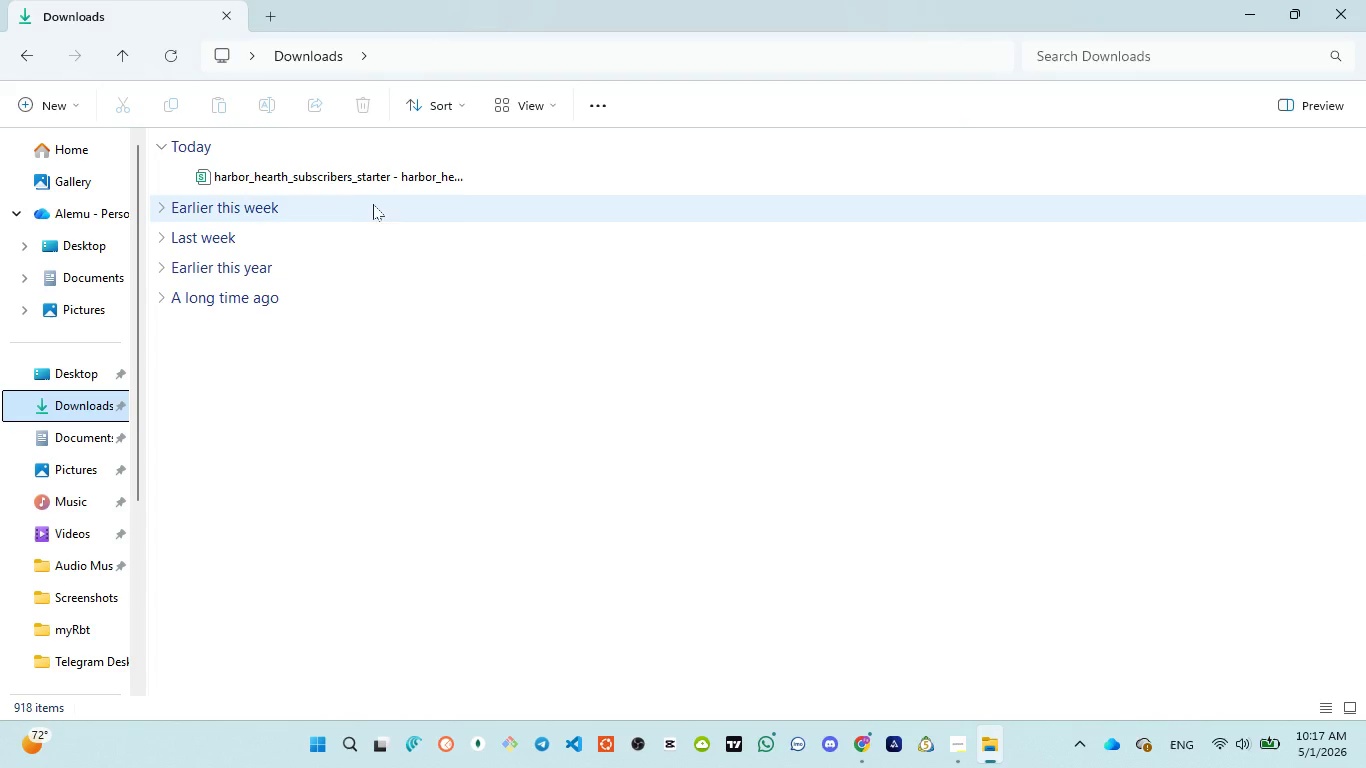 
left_click([360, 178])
 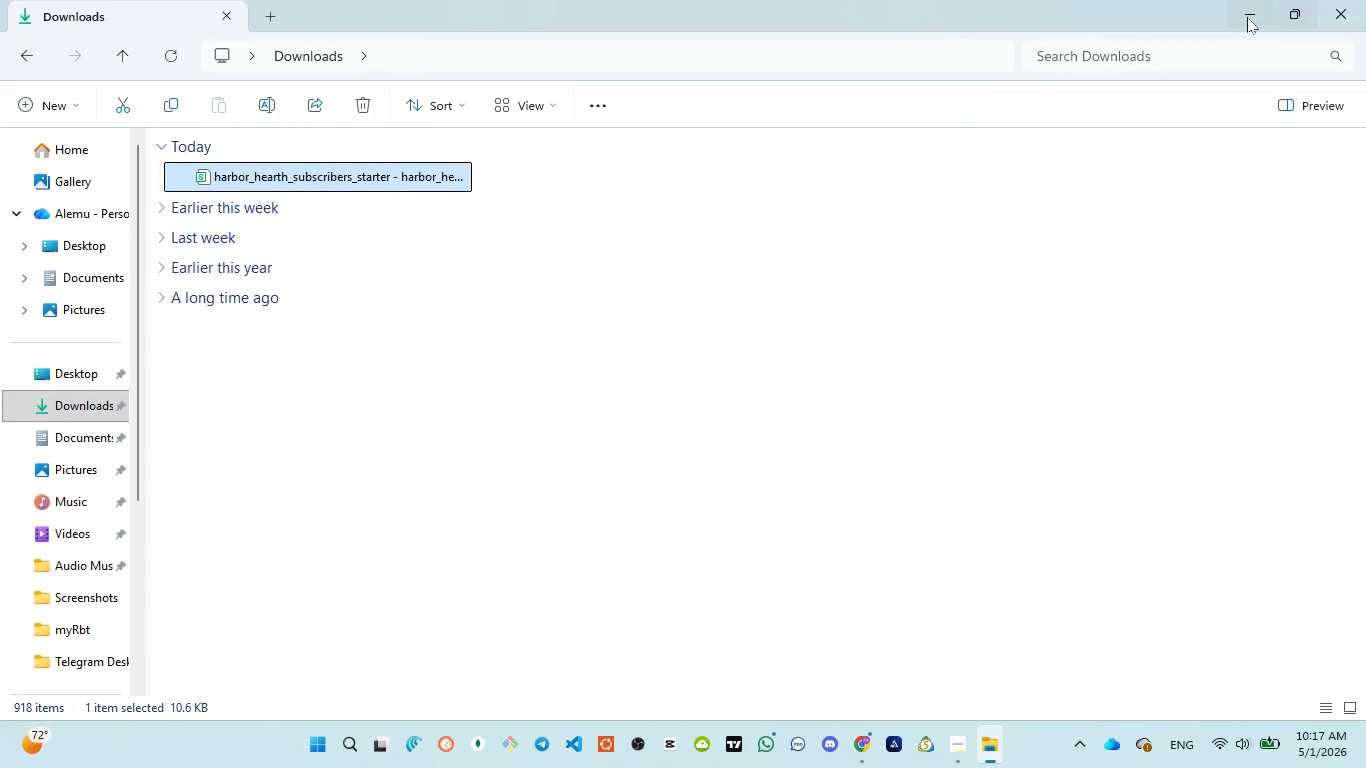 
left_click([1246, 17])
 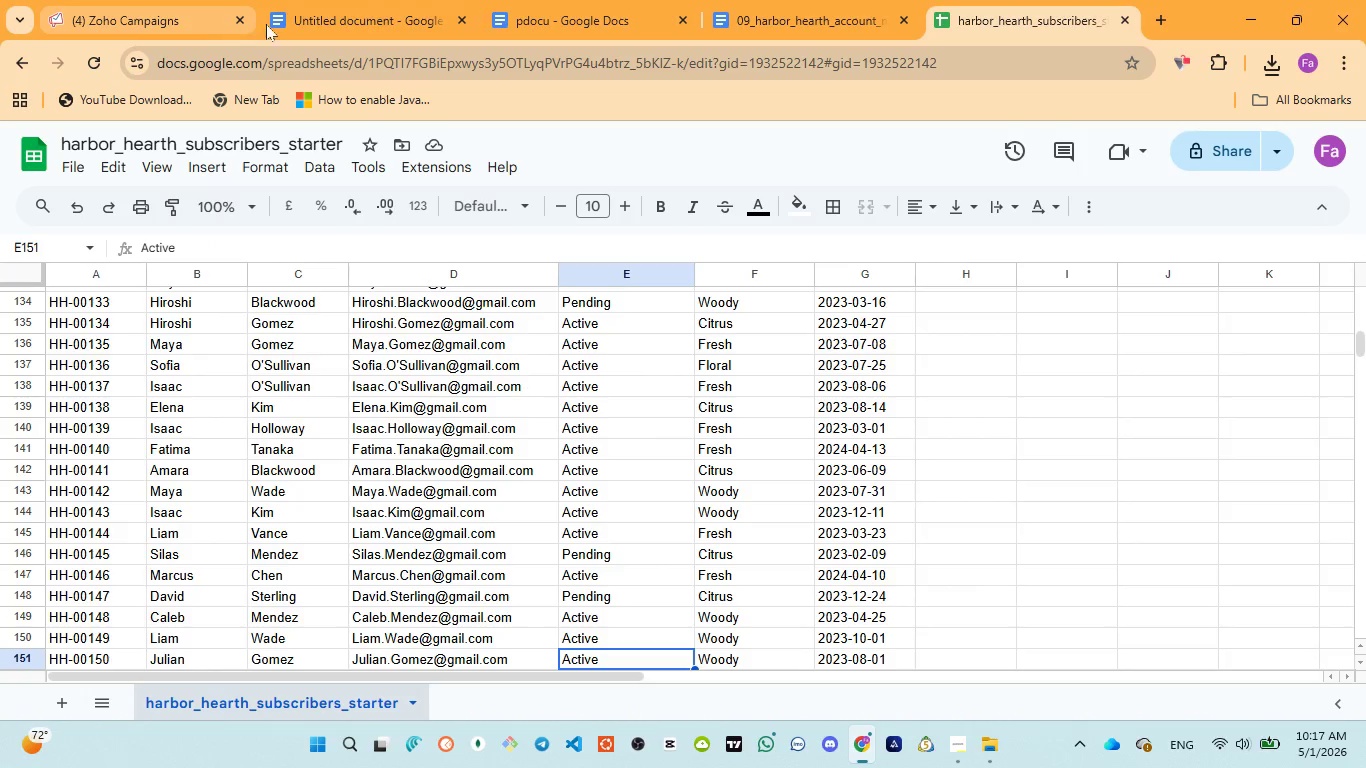 
wait(6.8)
 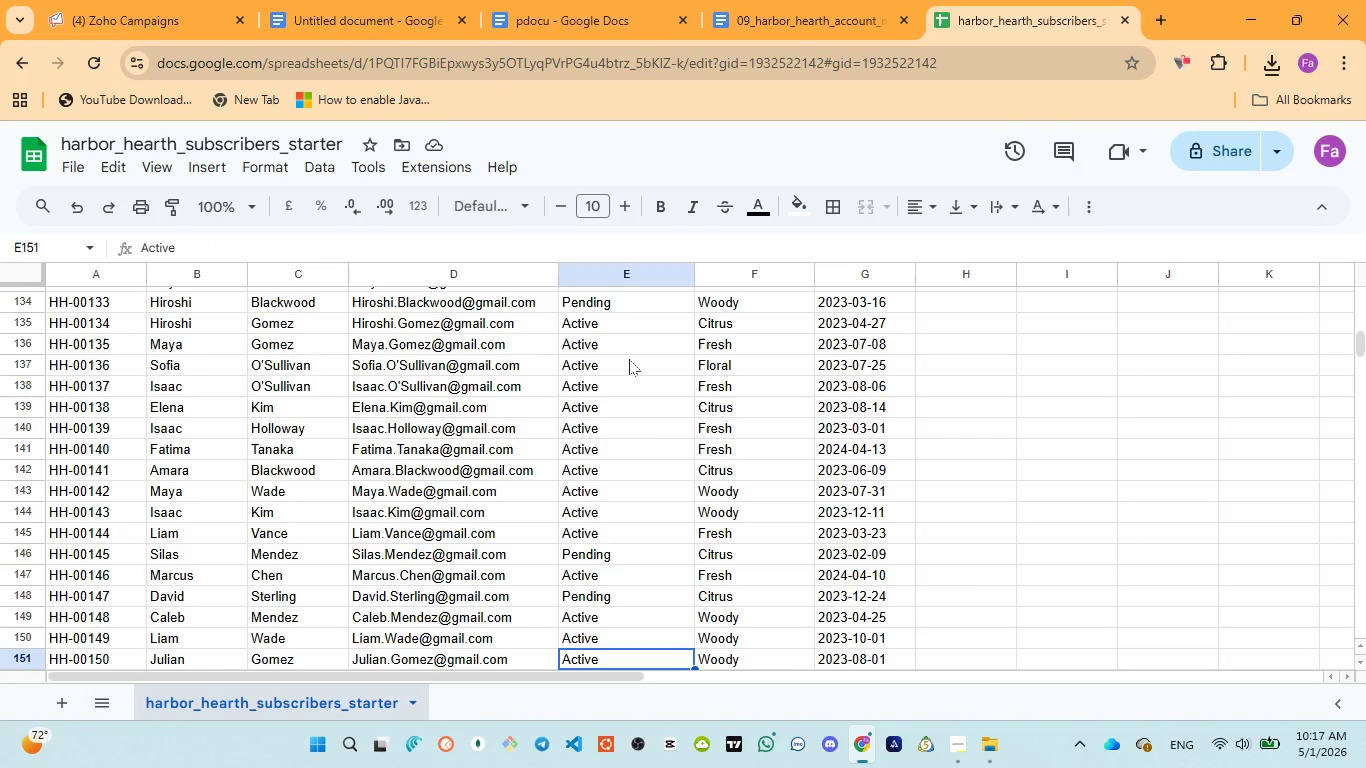 
left_click([548, 20])
 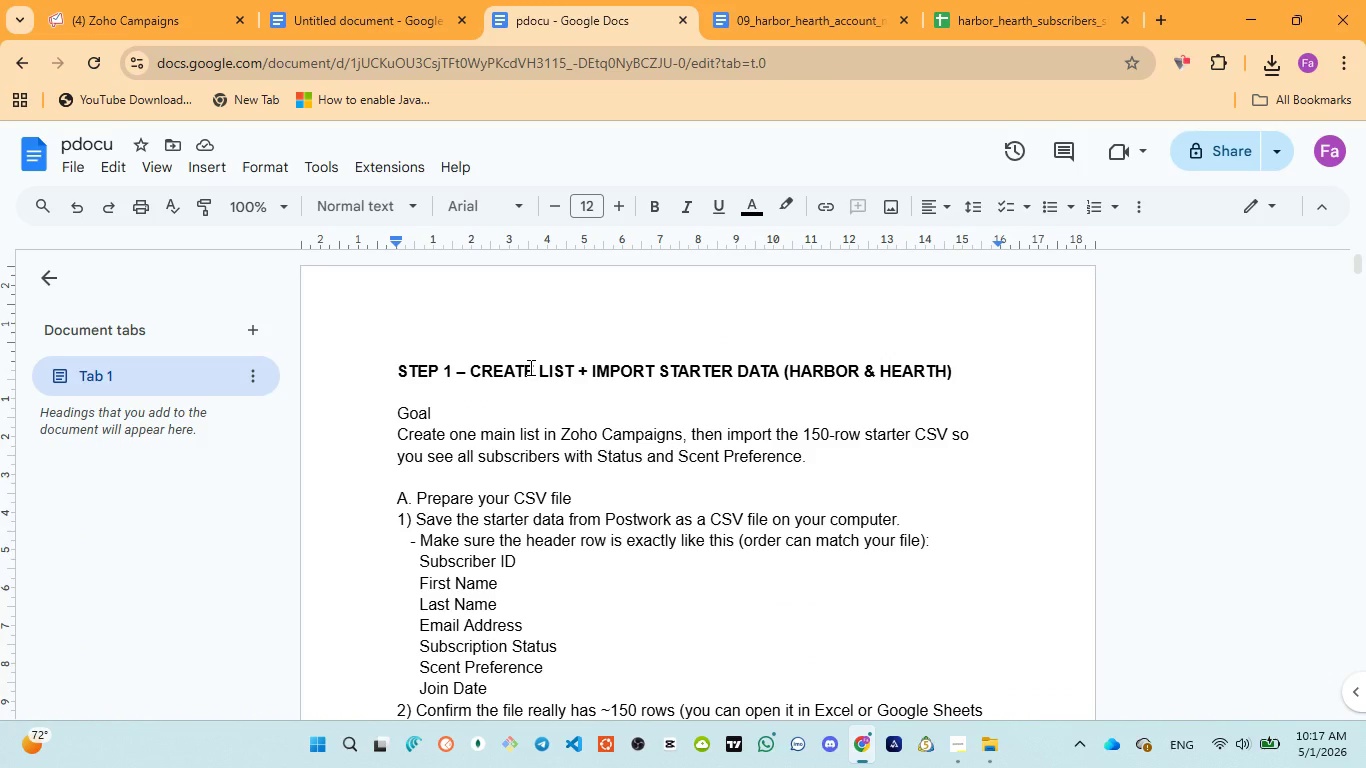 
scroll: coordinate [564, 411], scroll_direction: down, amount: 4.0
 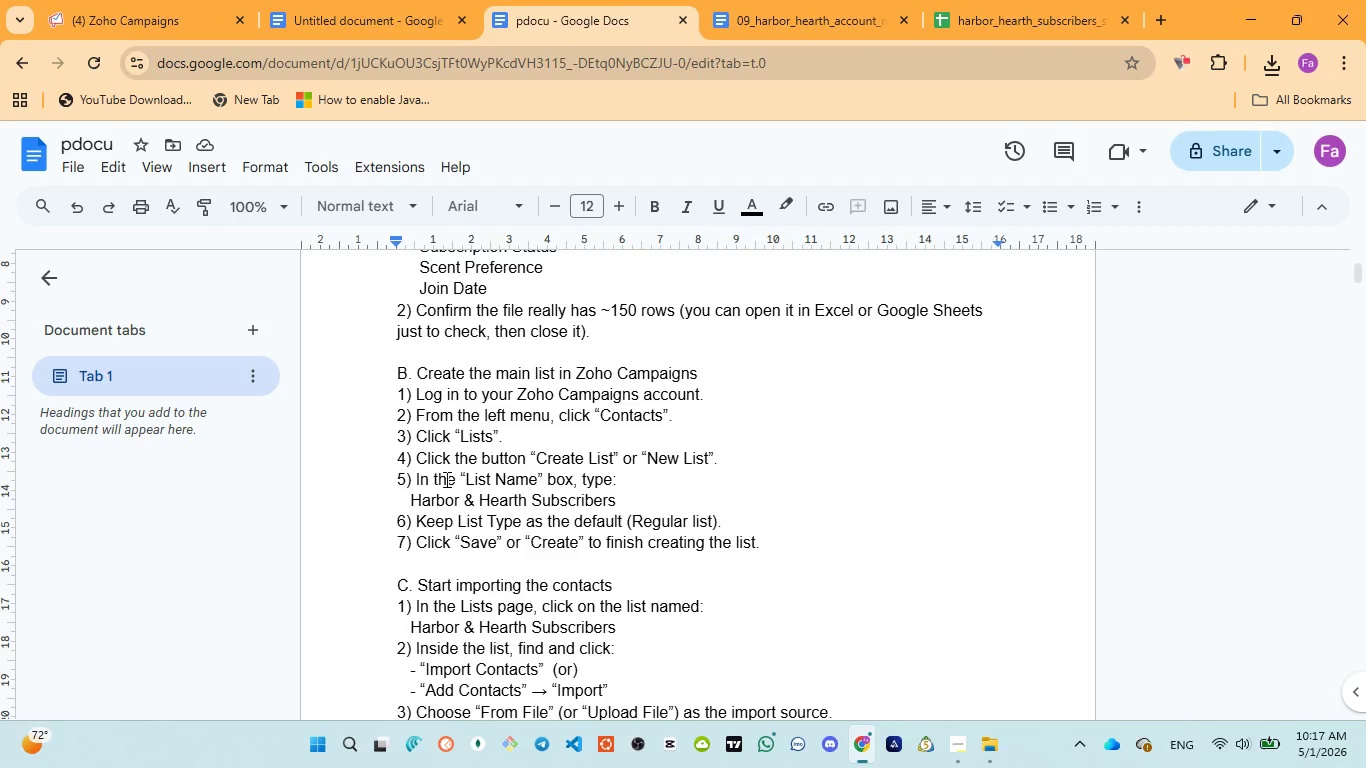 
left_click_drag(start_coordinate=[409, 500], to_coordinate=[617, 498])
 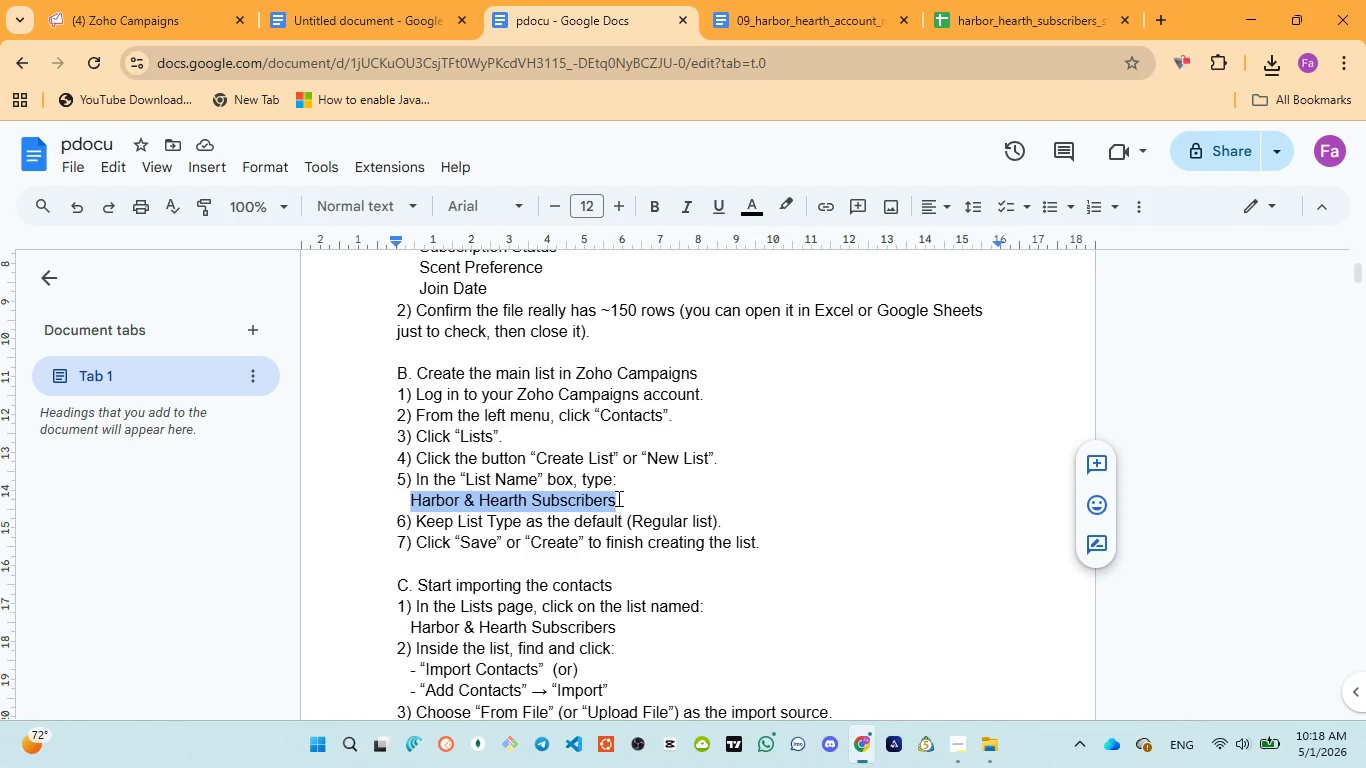 
key(Control+C)
 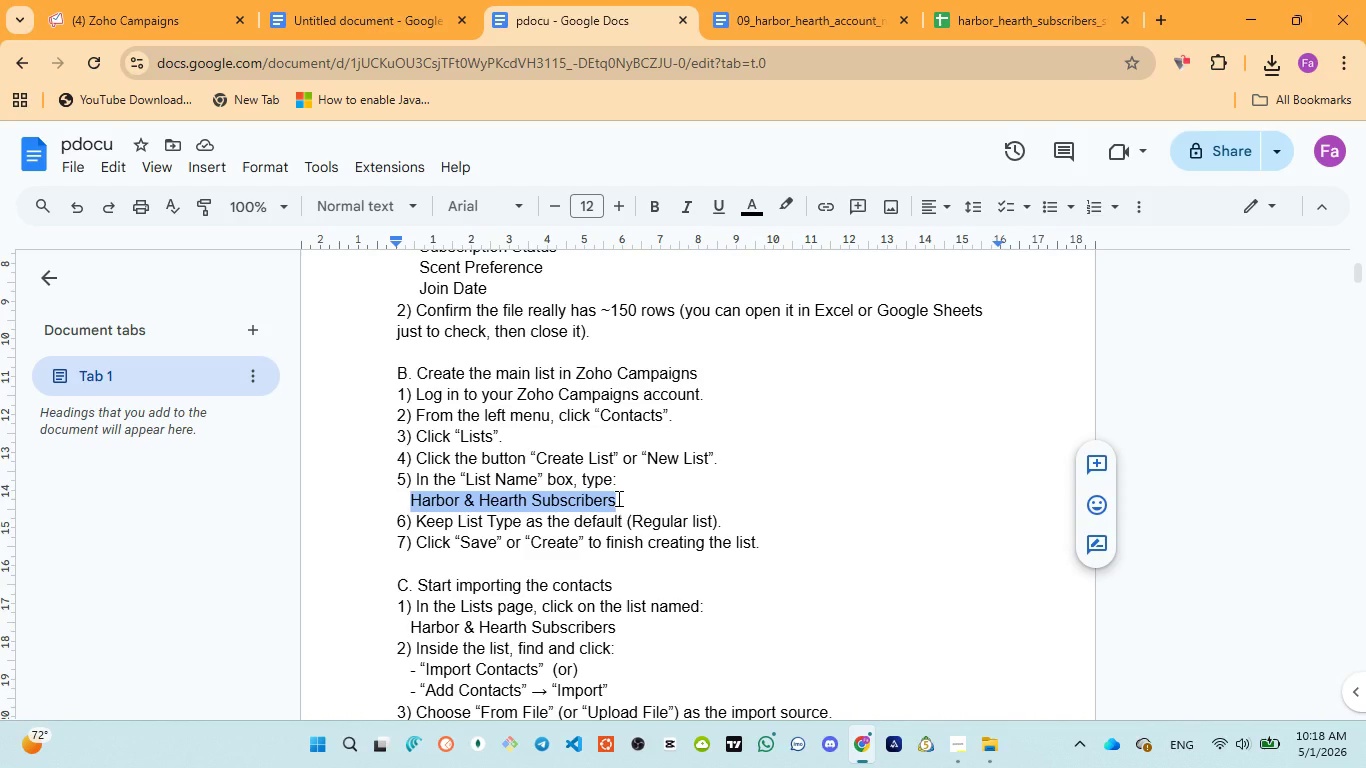 
key(Control+C)
 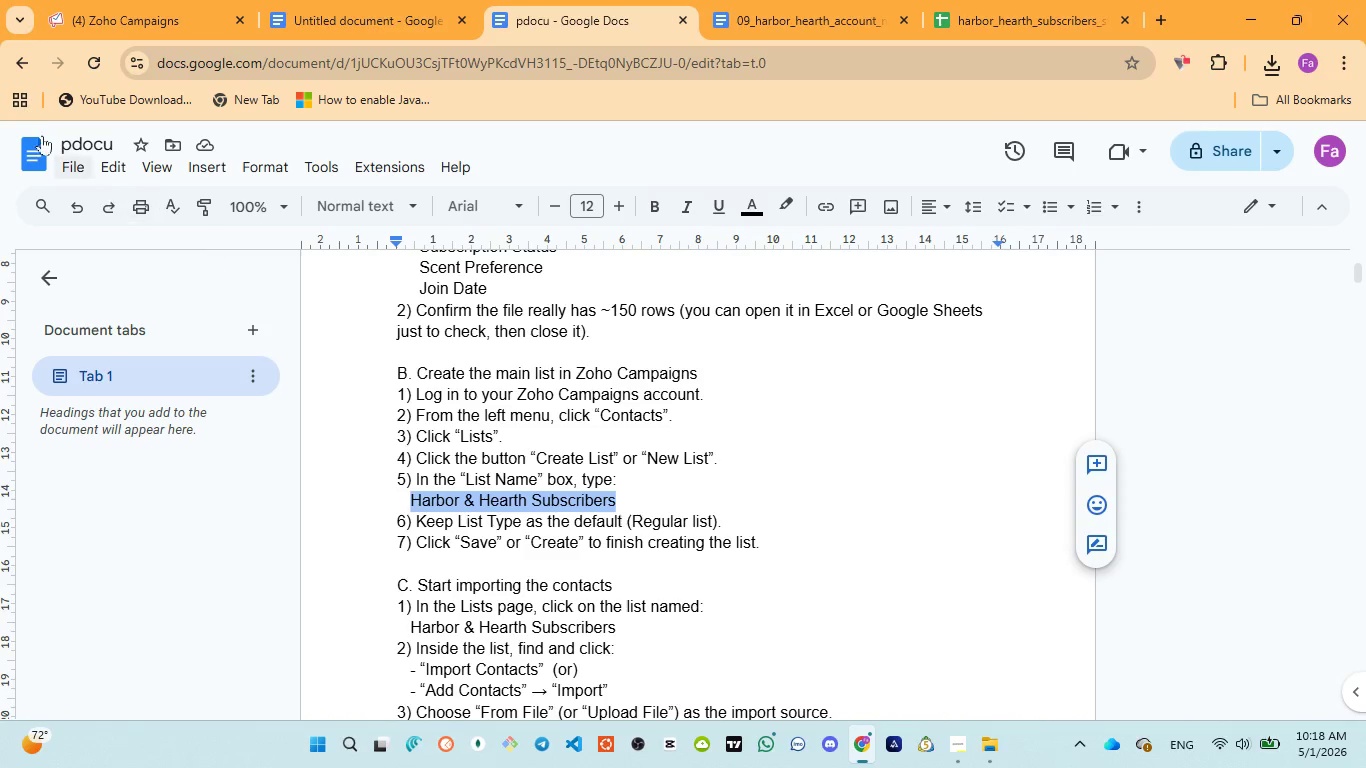 
left_click([107, 4])
 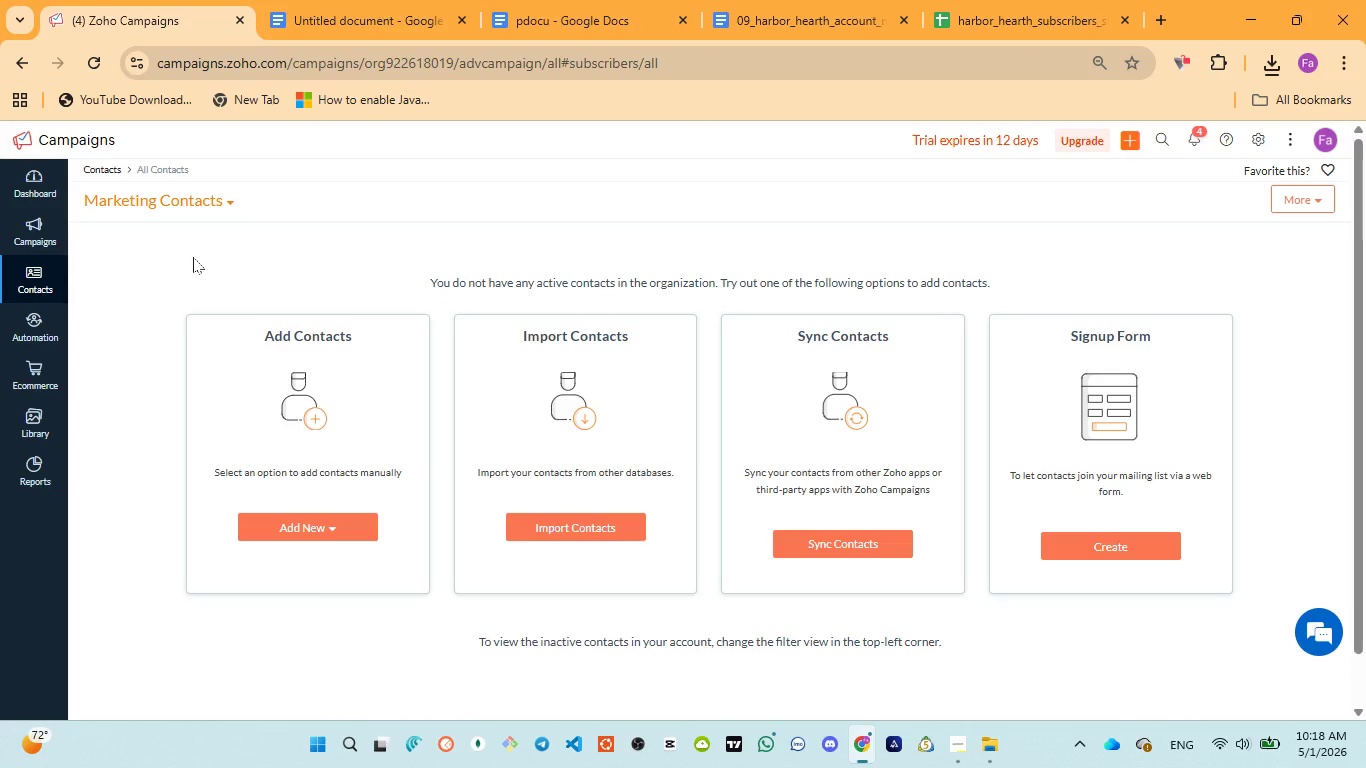 
mouse_move([59, 269])
 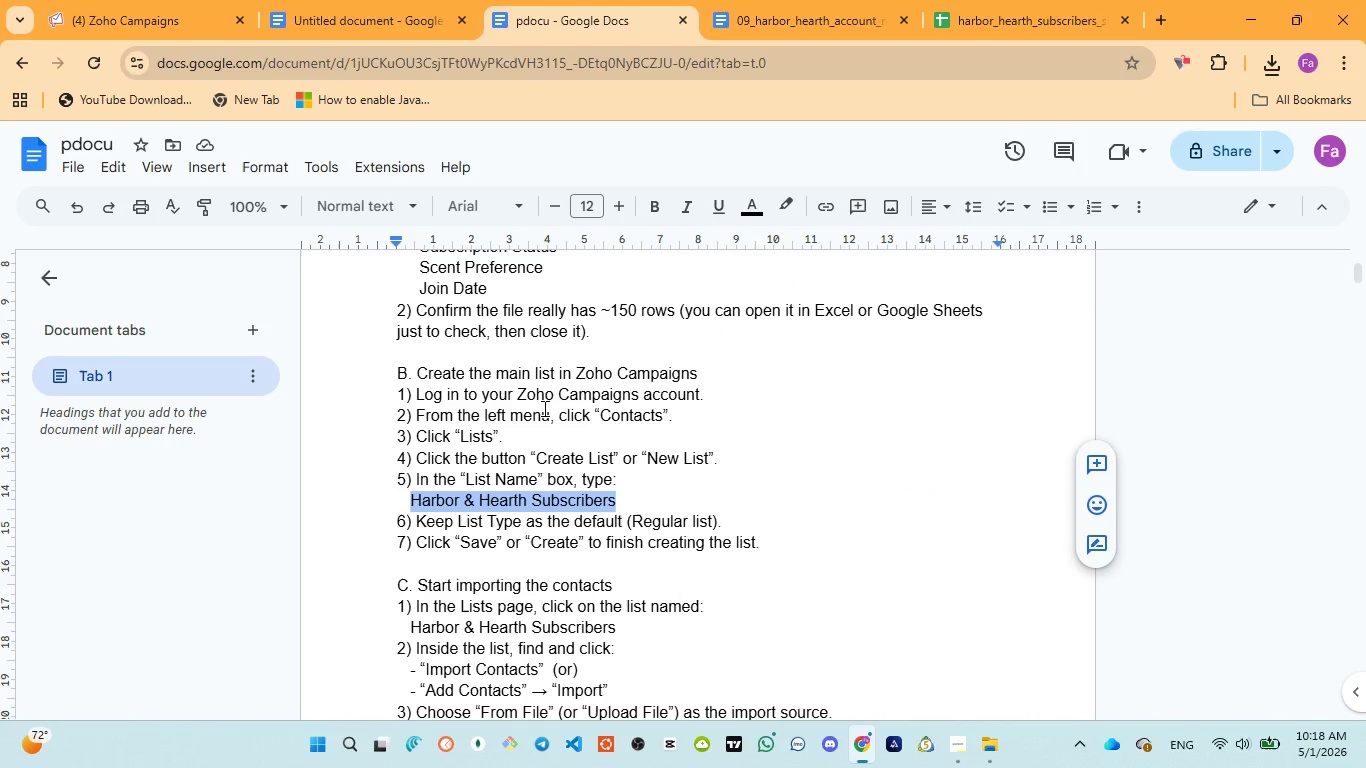 
scroll: coordinate [532, 469], scroll_direction: down, amount: 7.0
 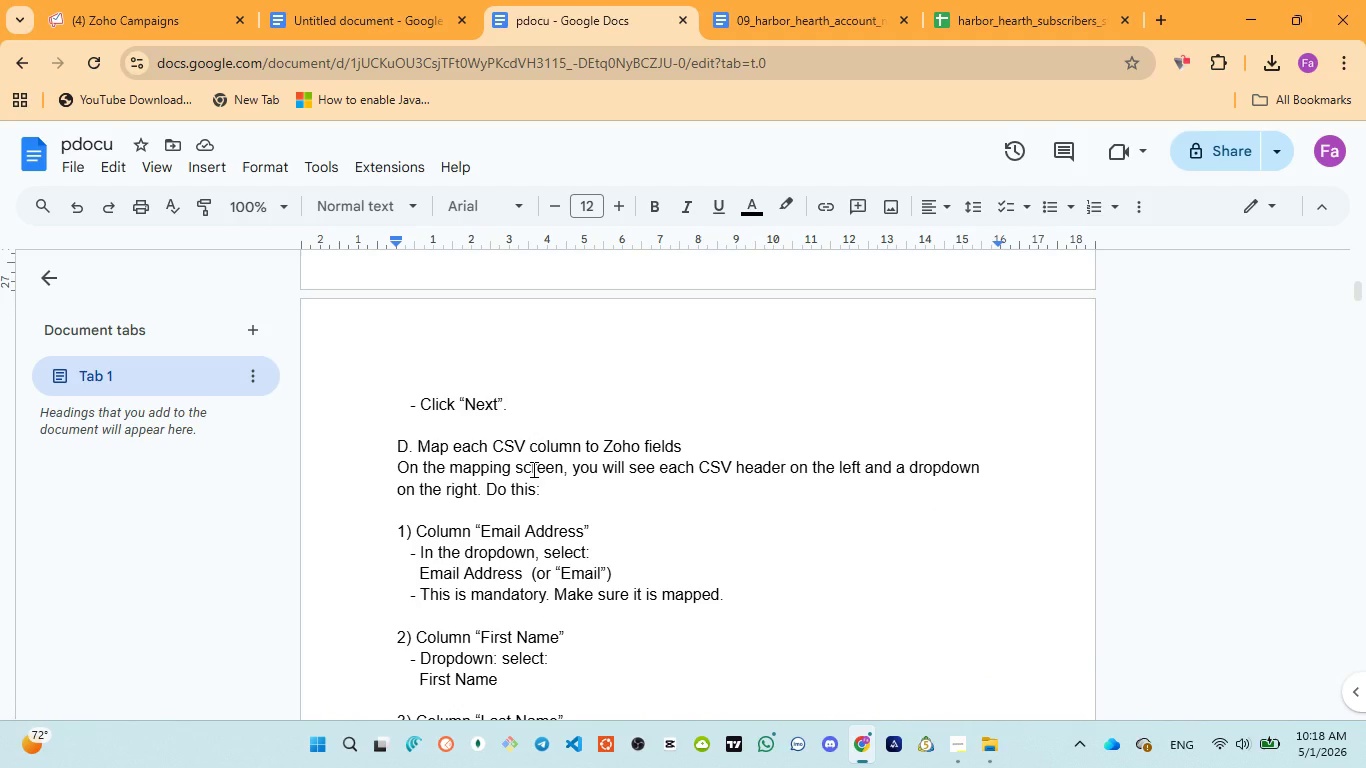 
scroll: coordinate [532, 469], scroll_direction: down, amount: 3.0
 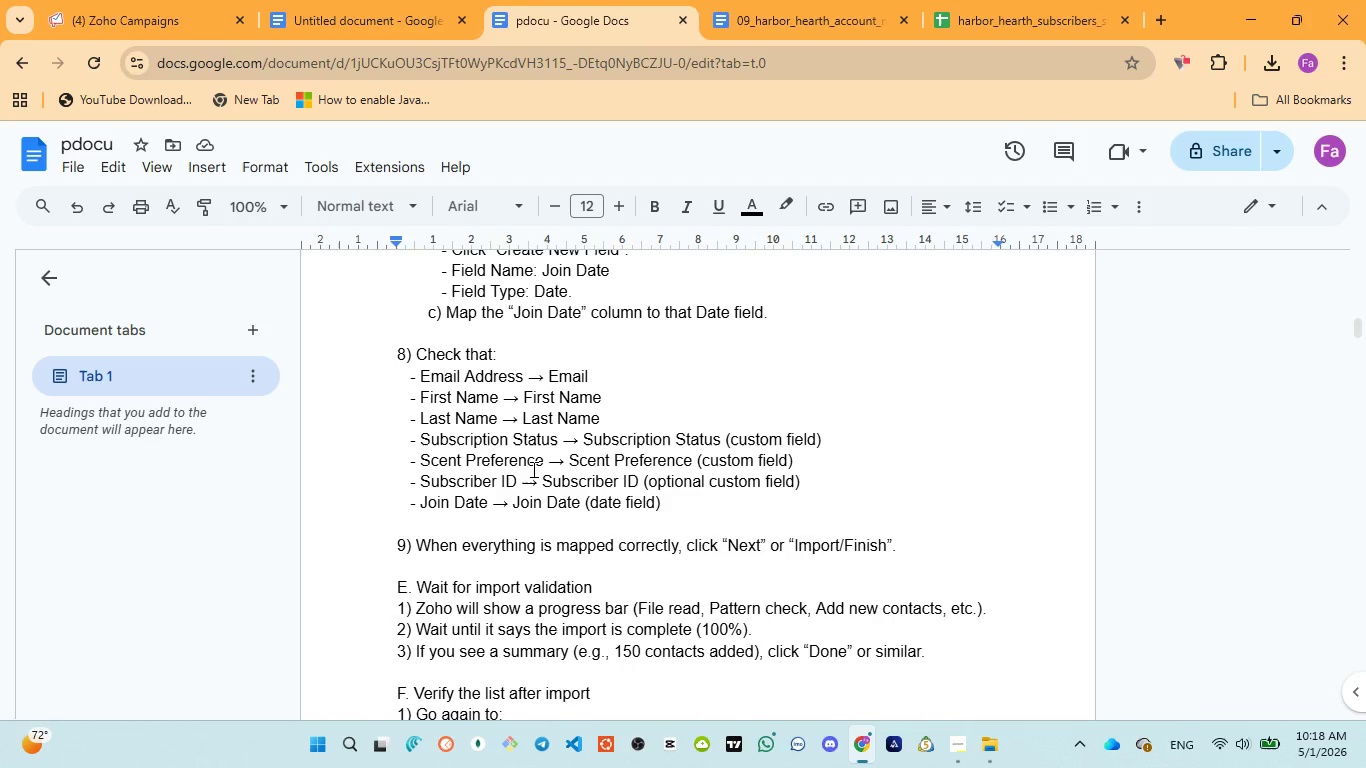 
scroll: coordinate [532, 469], scroll_direction: up, amount: 6.0
 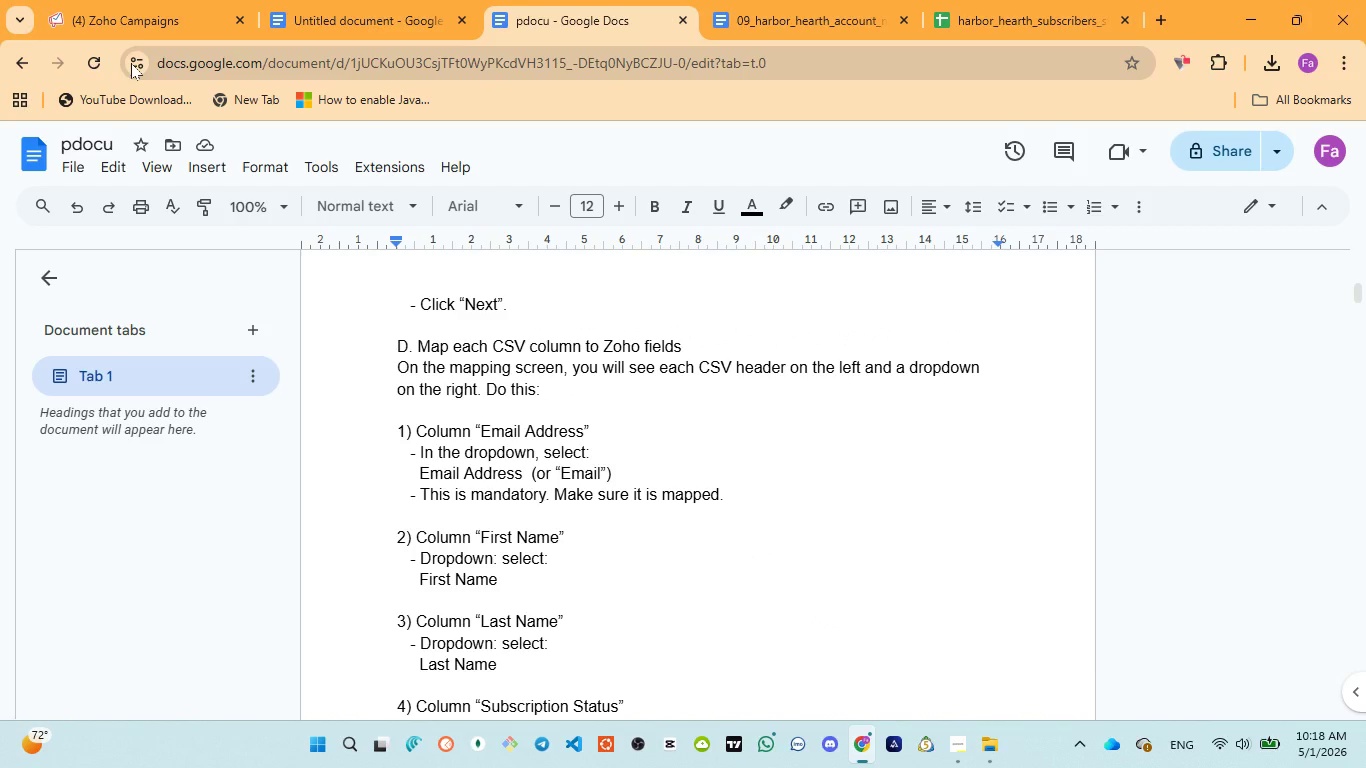 
left_click([118, 4])
 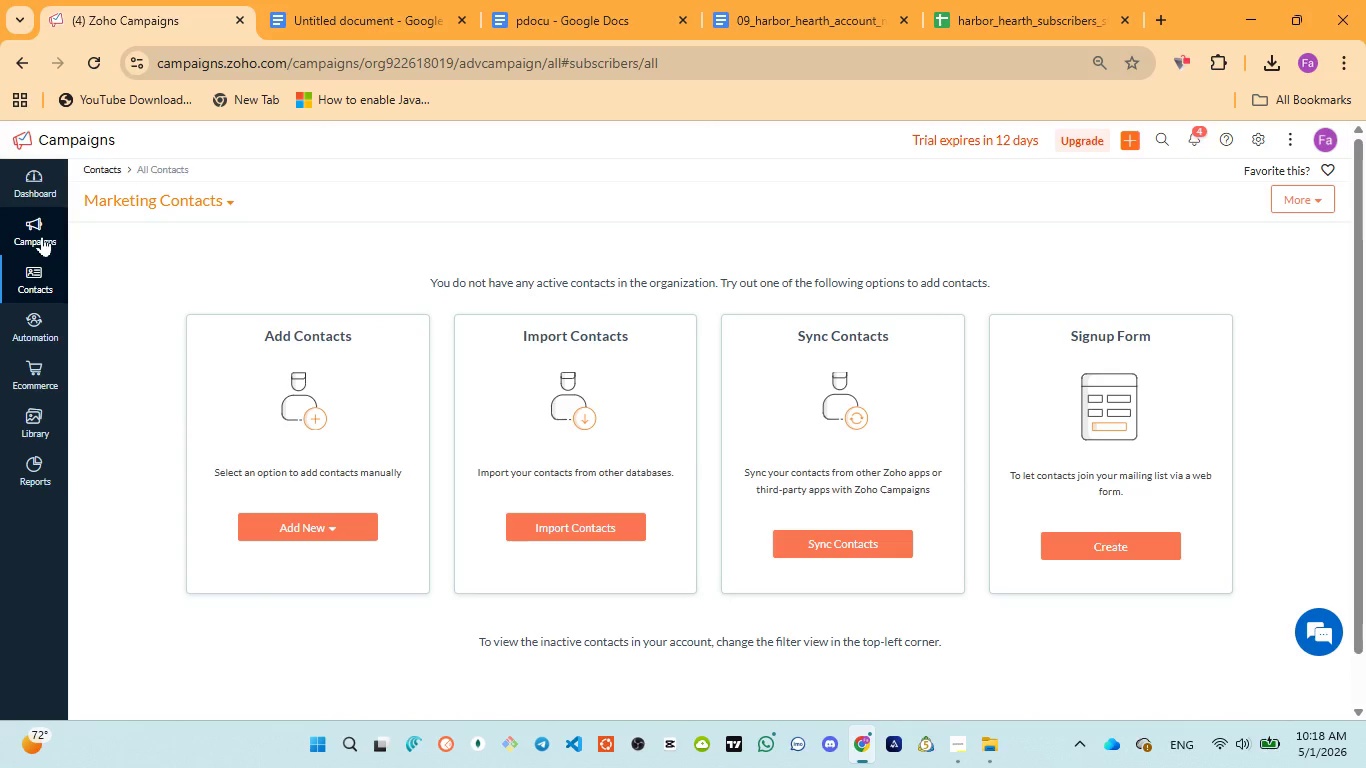 
left_click([39, 188])
 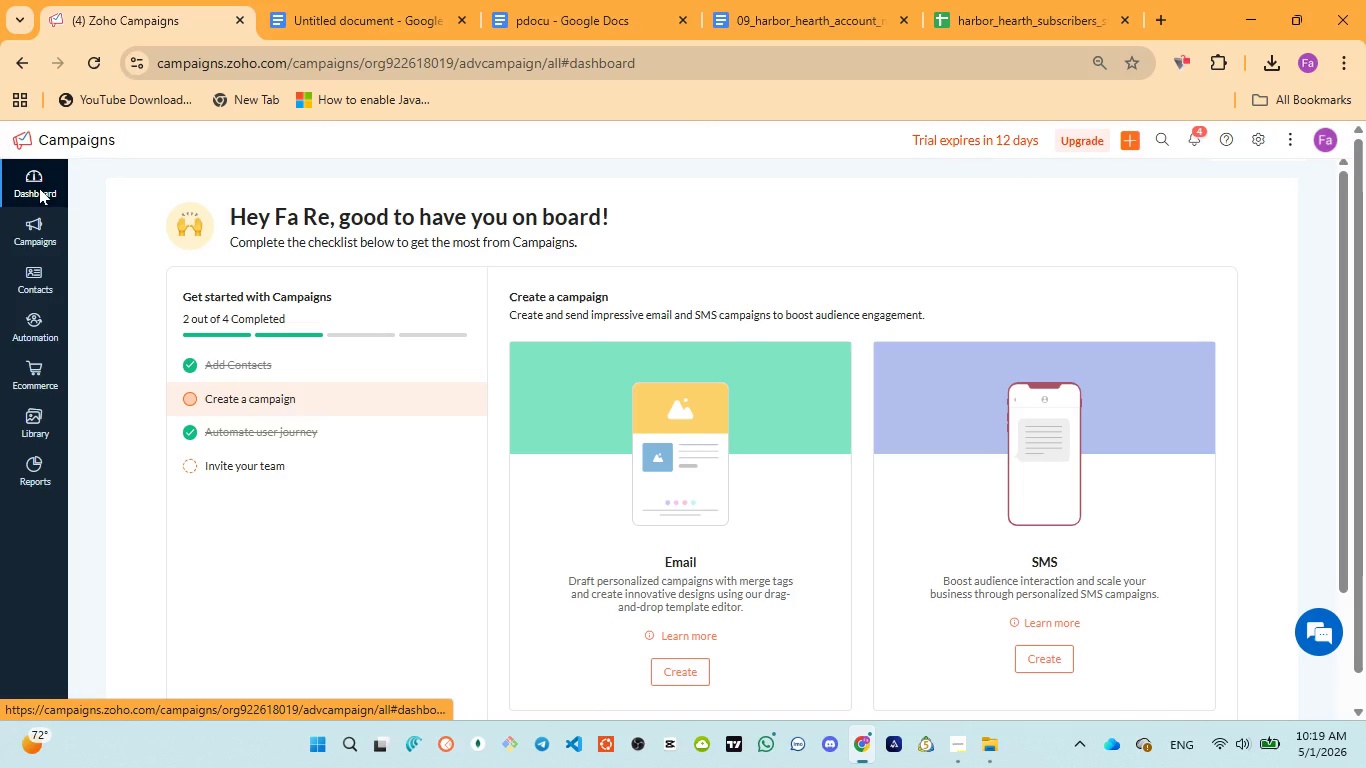 
wait(34.03)
 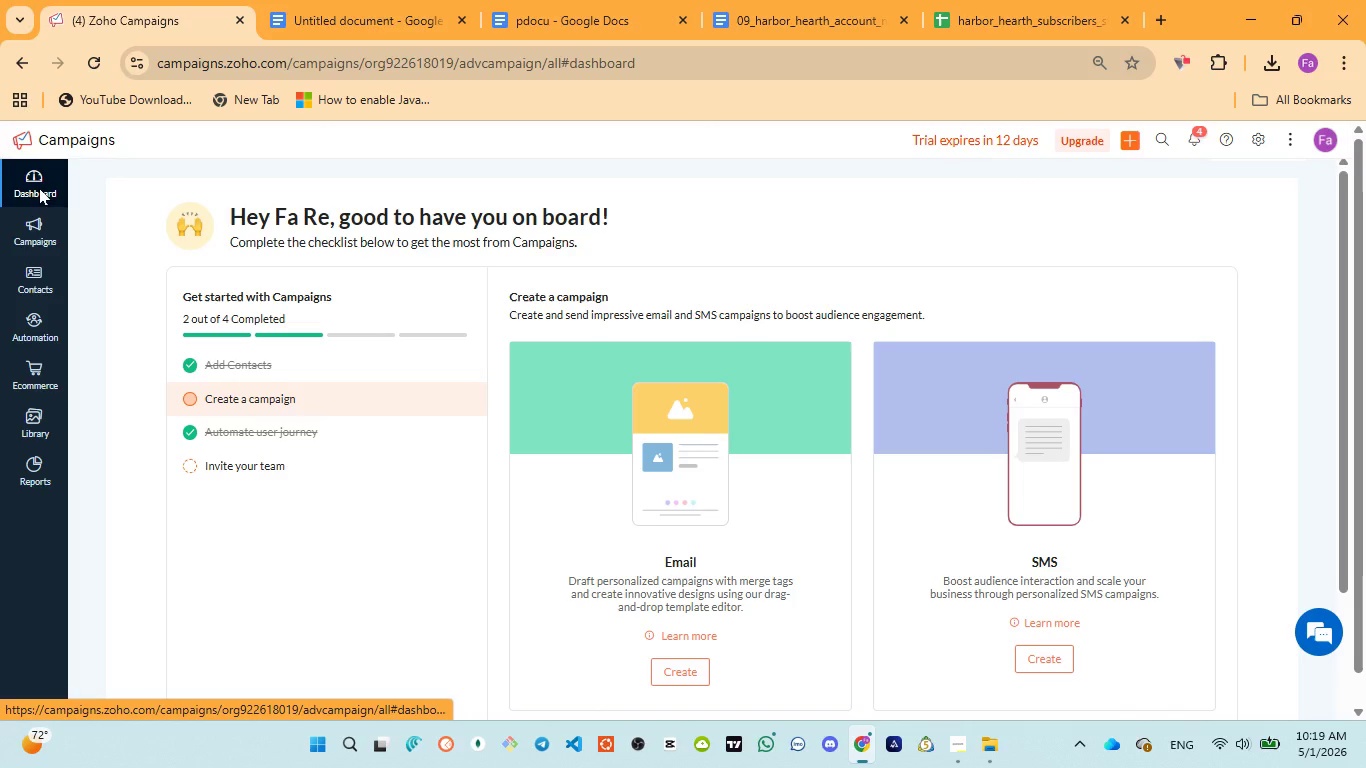 
scroll: coordinate [595, 547], scroll_direction: down, amount: 5.0
 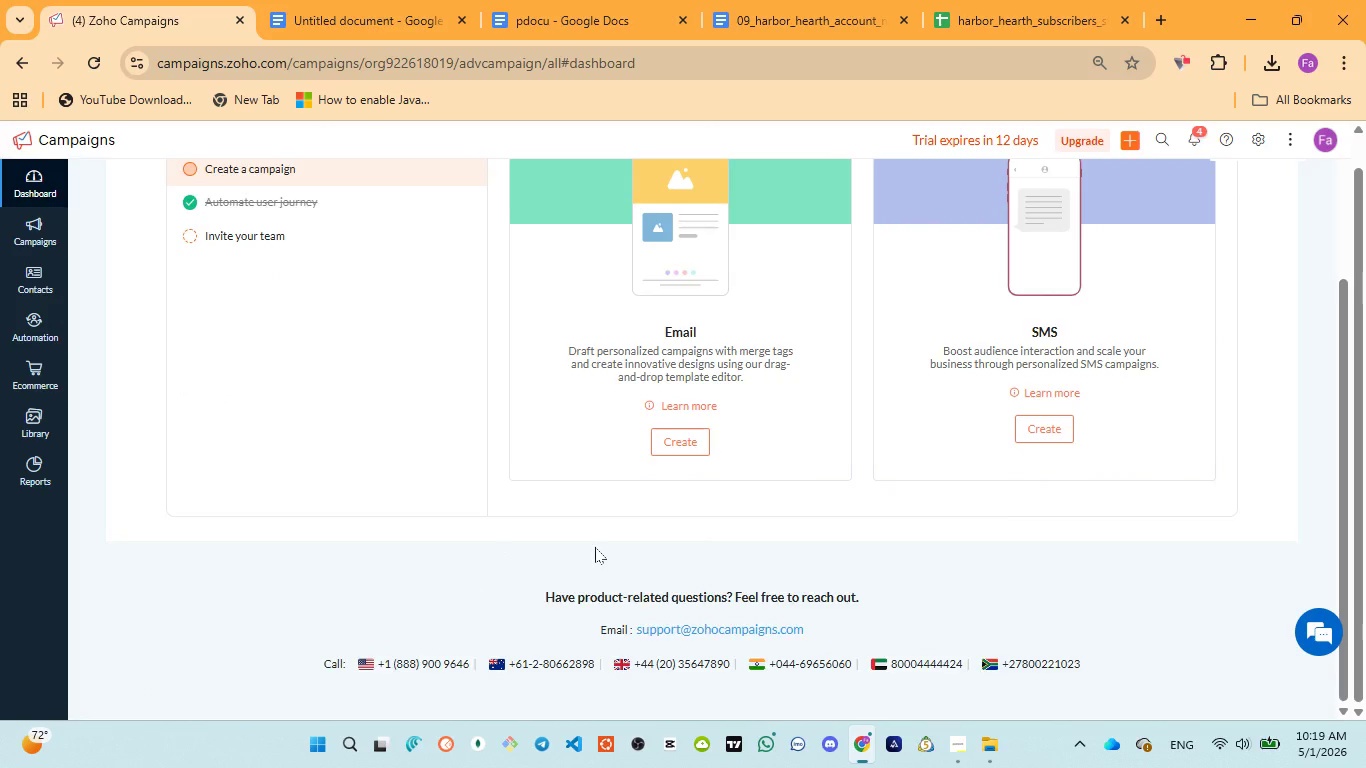 
scroll: coordinate [227, 317], scroll_direction: up, amount: 12.0
 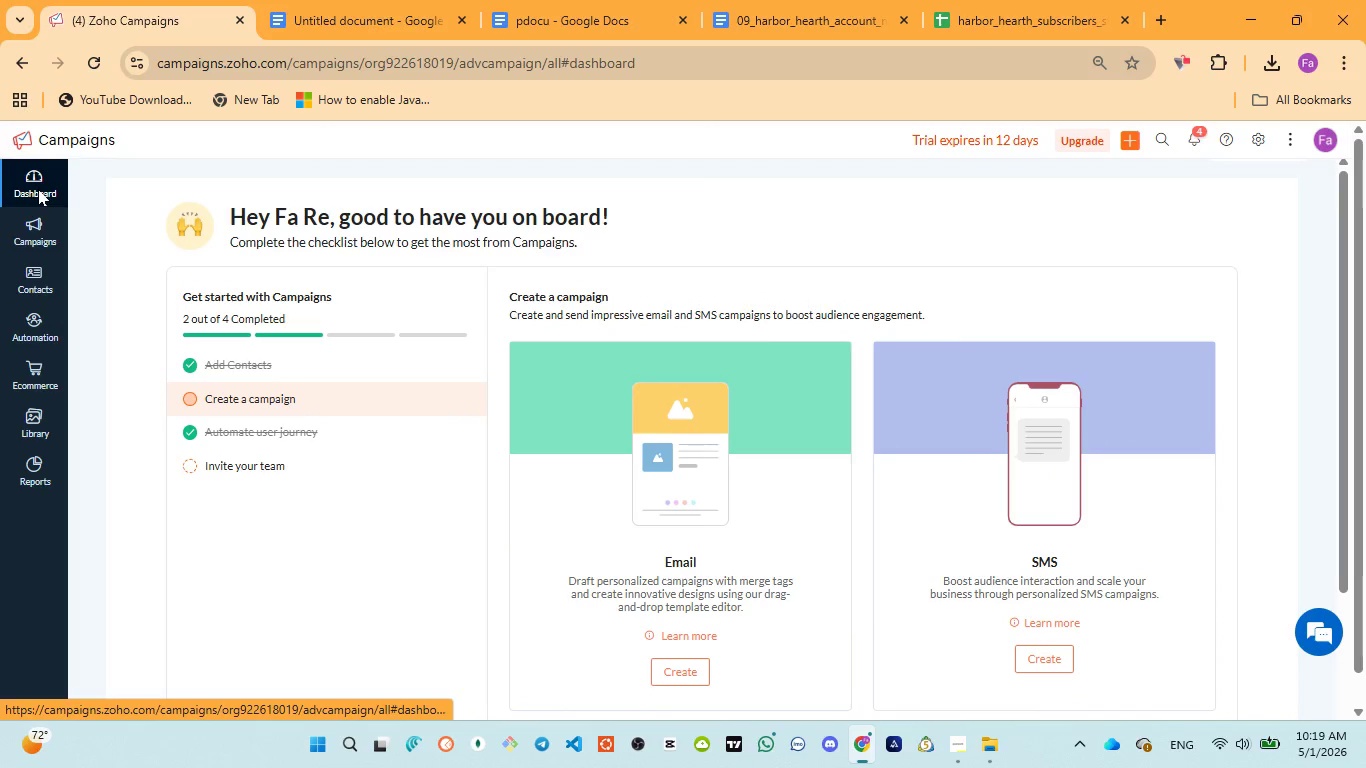 
left_click([38, 188])
 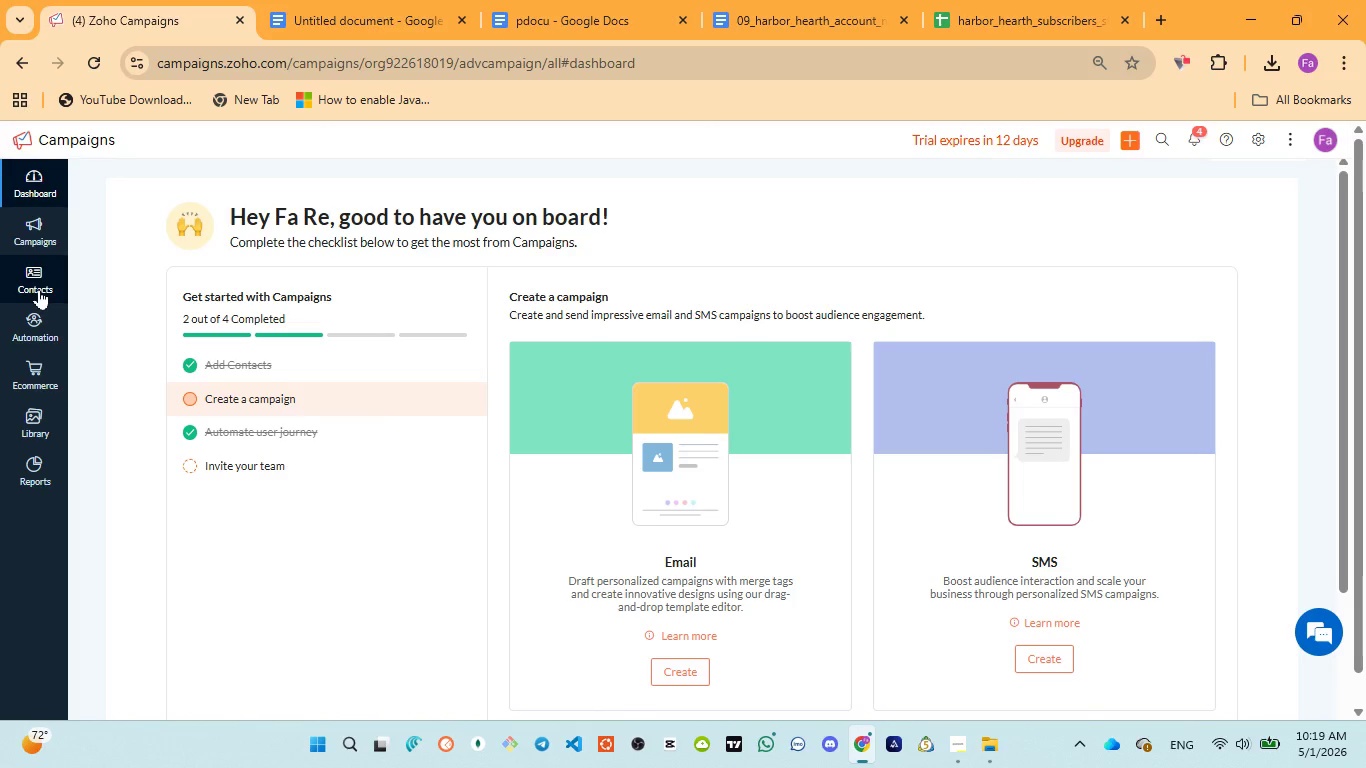 
wait(5.94)
 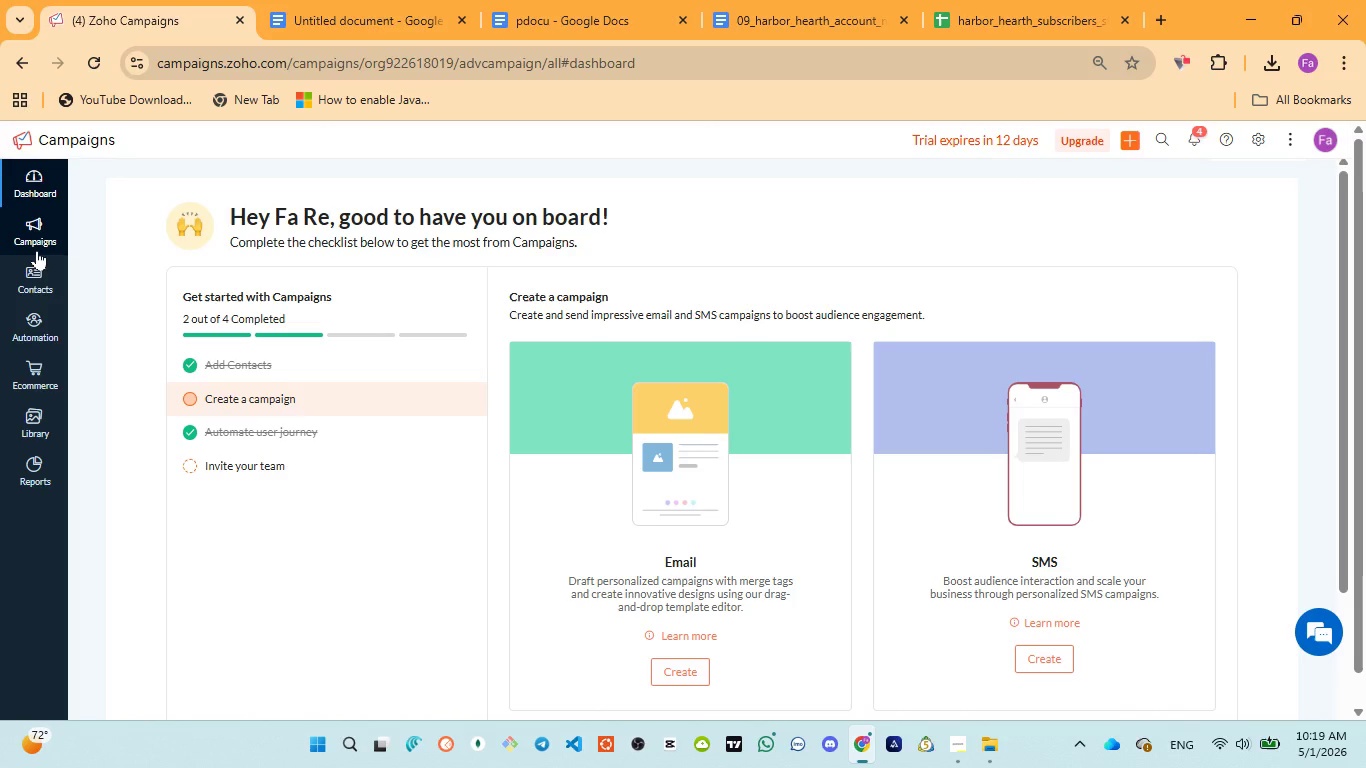 
scroll: coordinate [42, 241], scroll_direction: up, amount: 3.0
 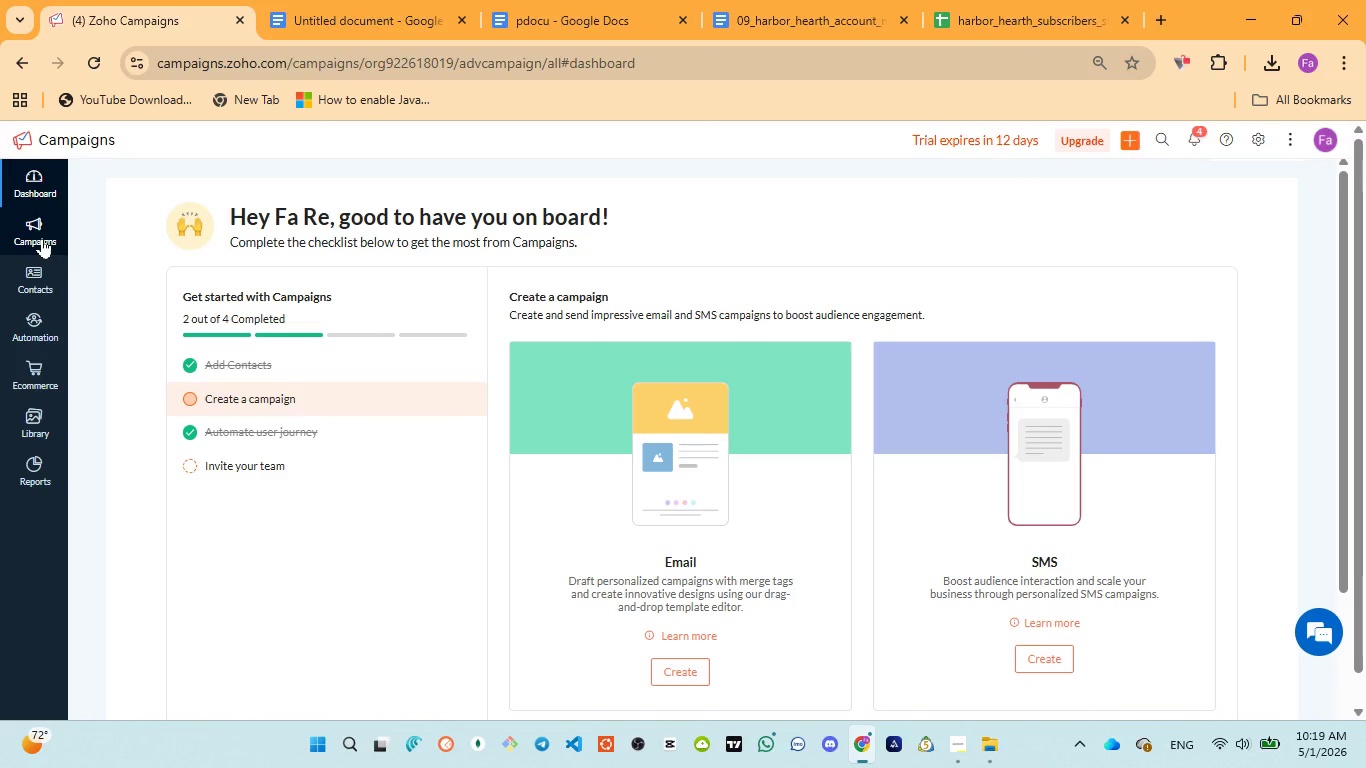 
left_click([42, 238])
 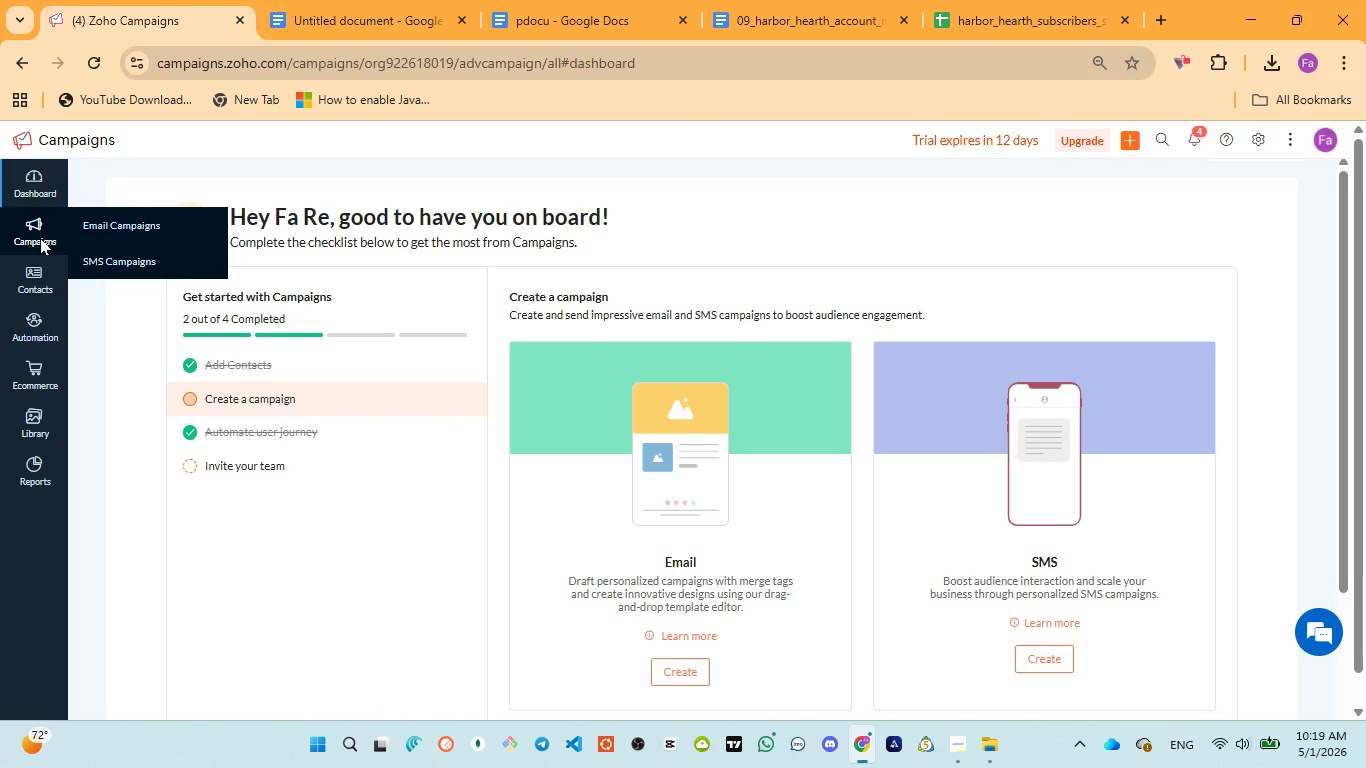 
left_click([37, 192])
 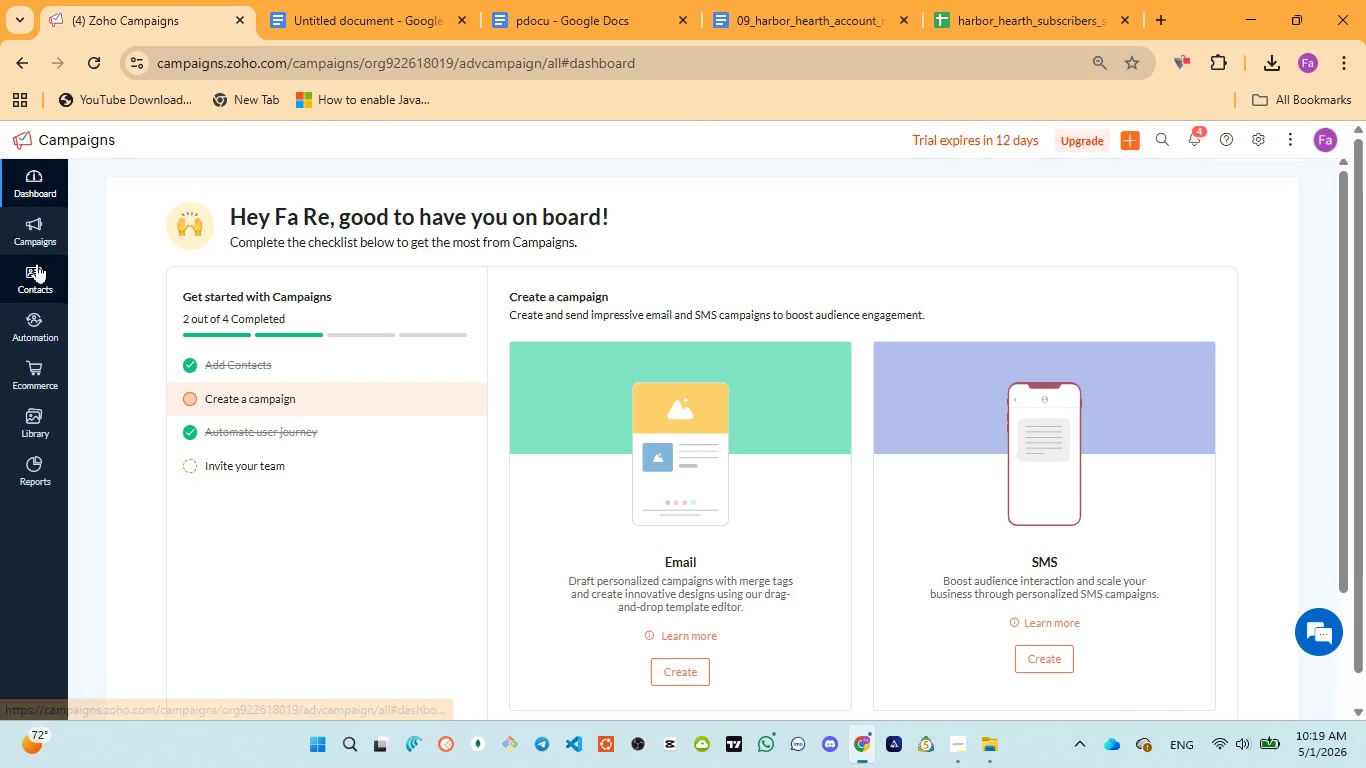 
left_click([37, 264])
 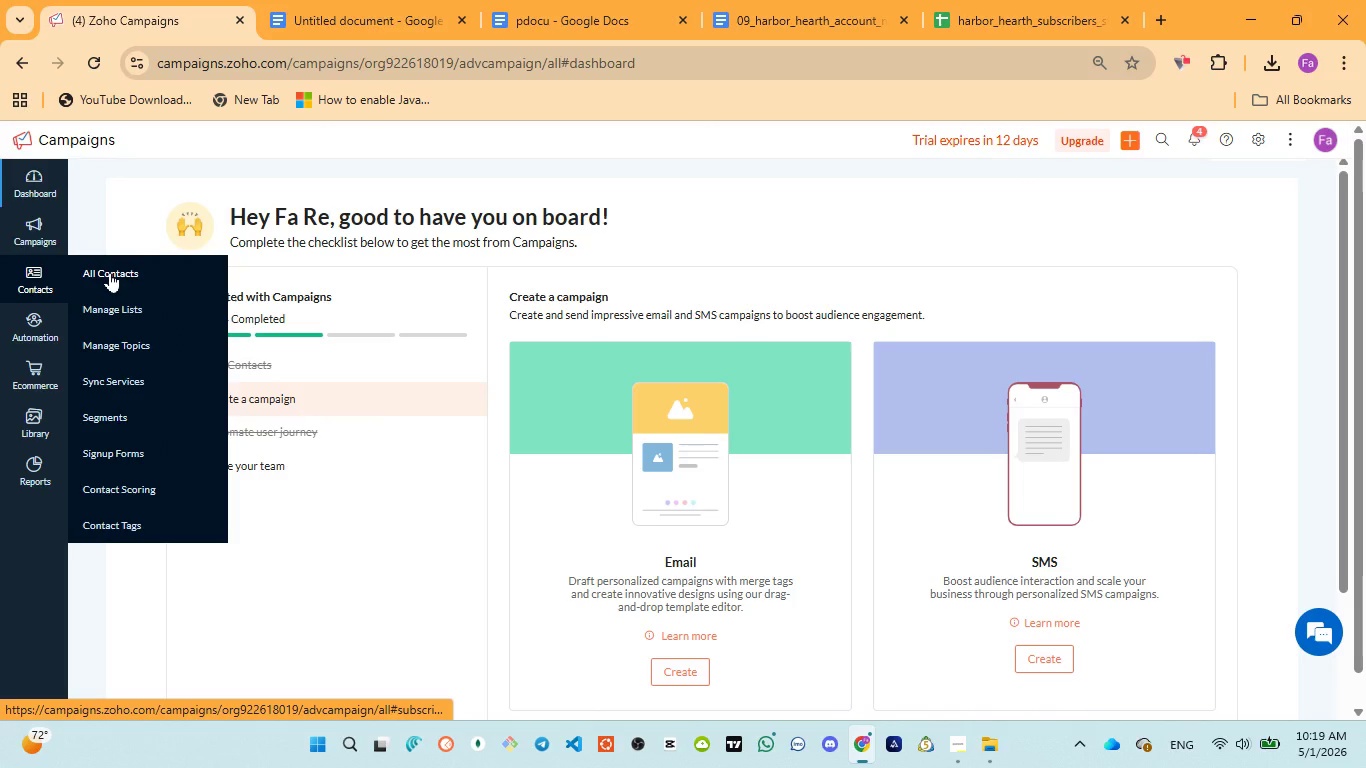 
left_click([118, 269])
 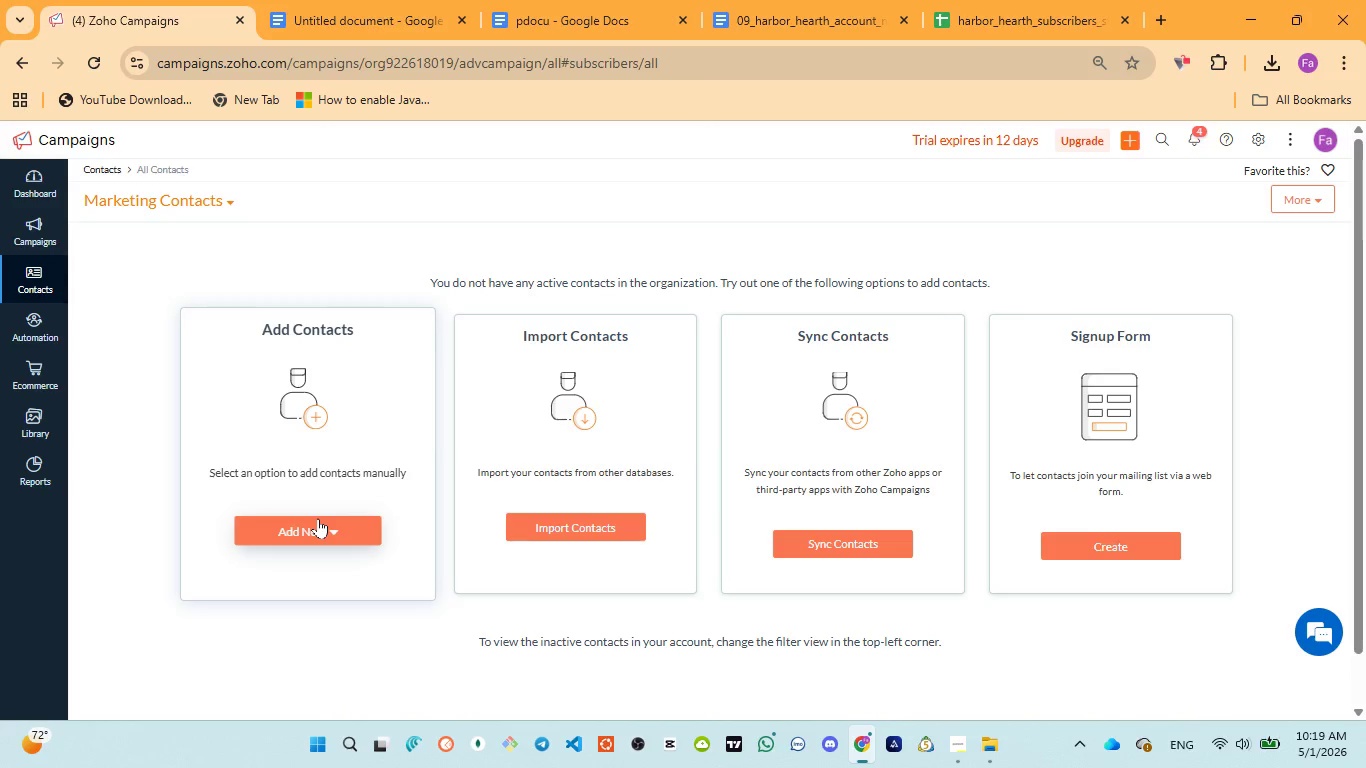 
wait(13.7)
 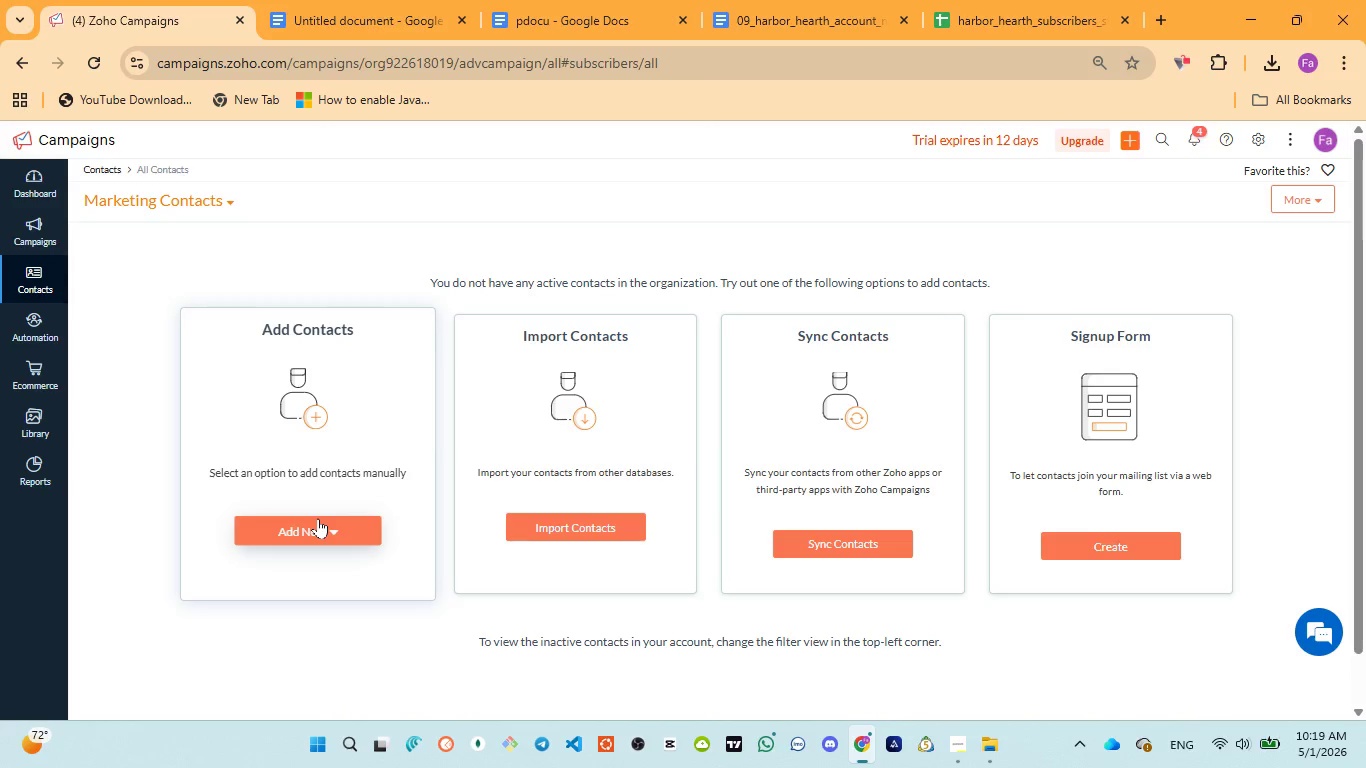 
left_click([569, 530])
 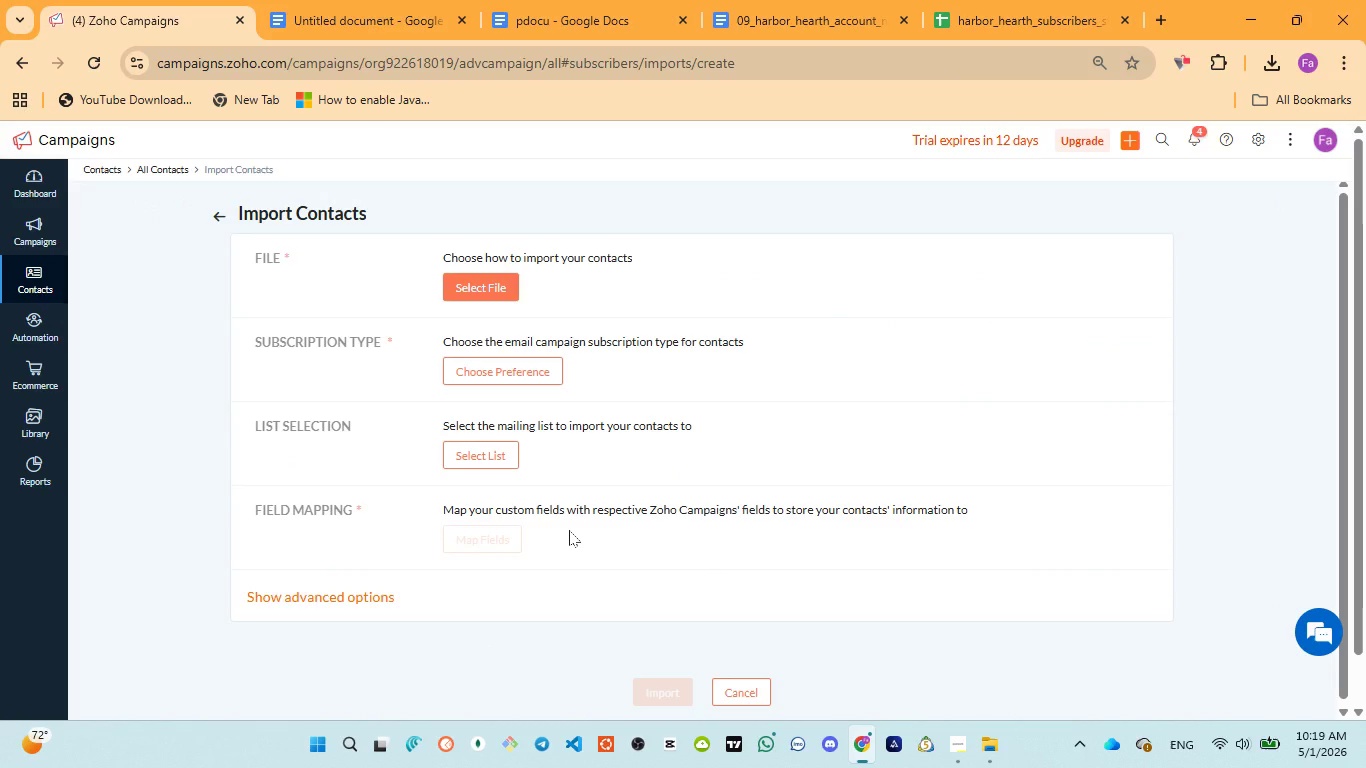 
wait(10.09)
 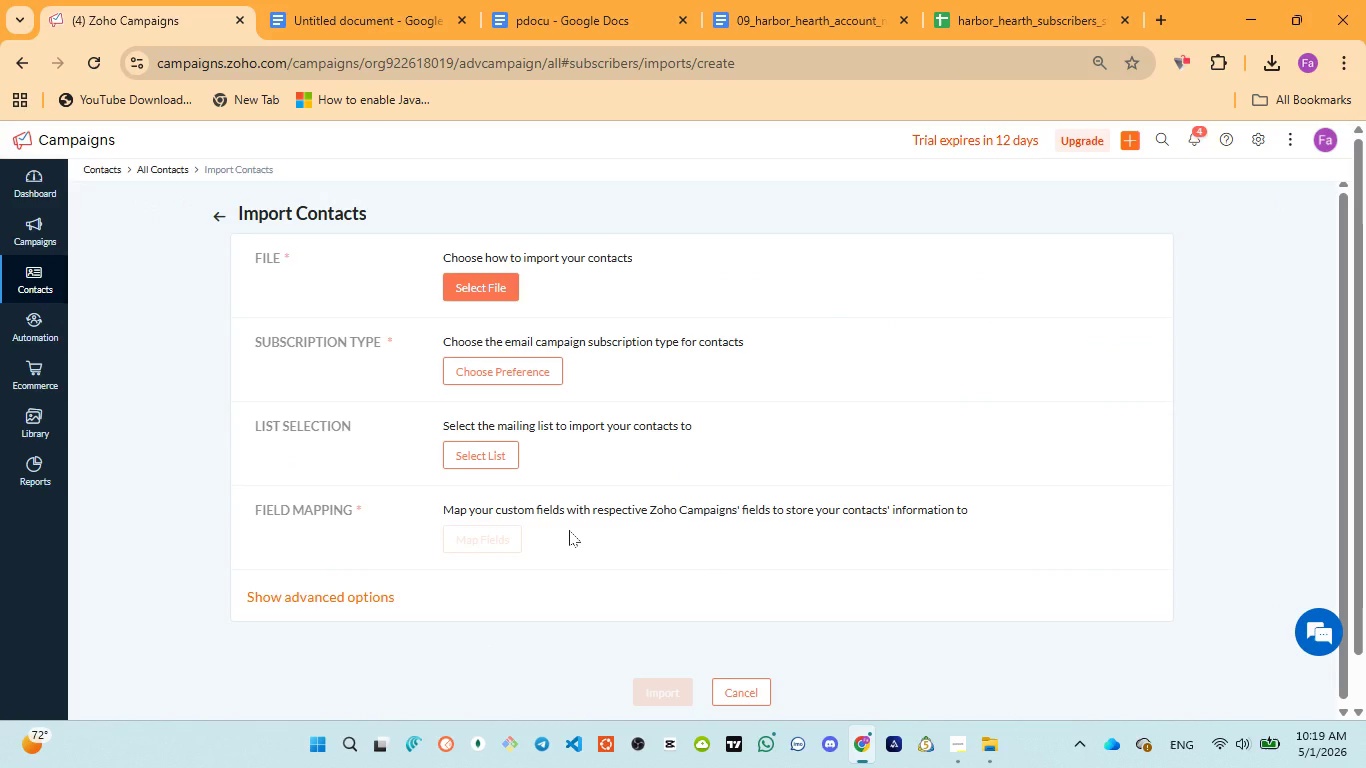 
left_click([486, 290])
 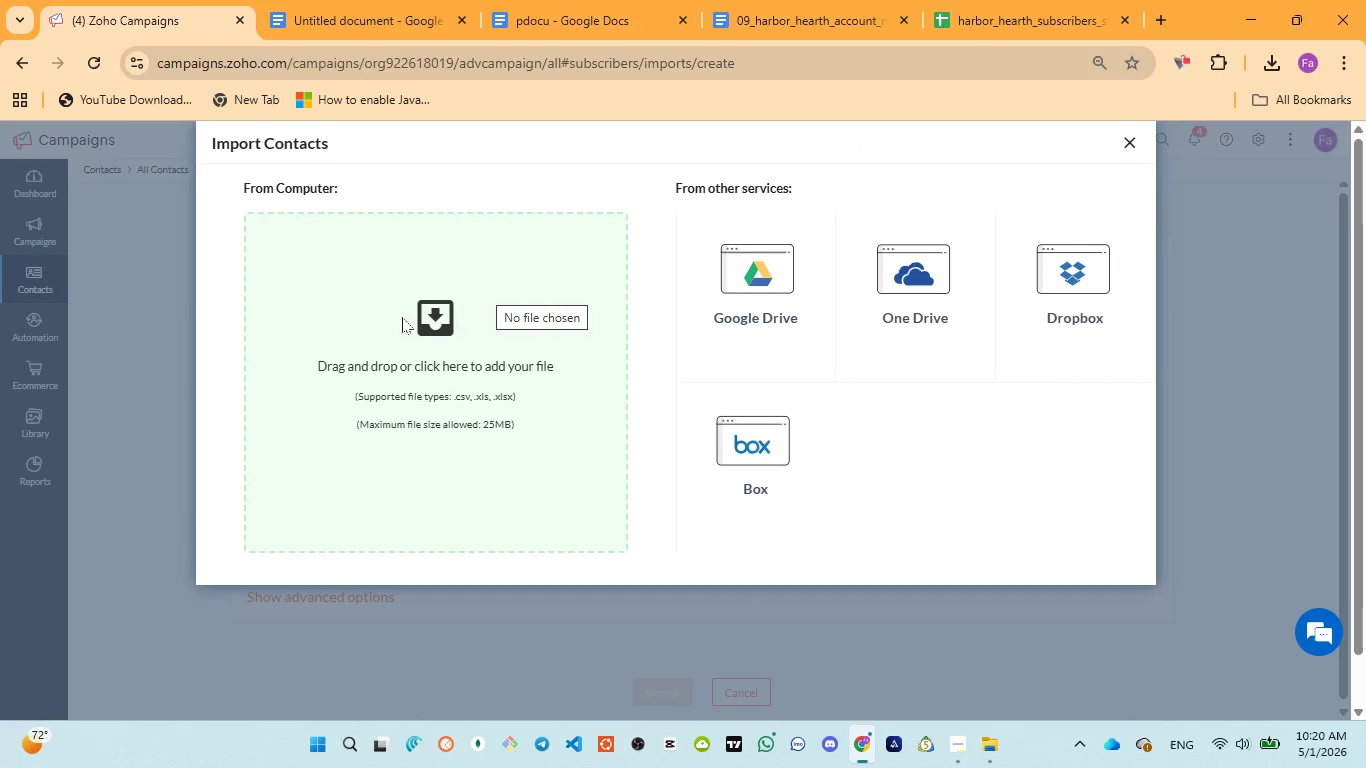 
left_click([431, 320])
 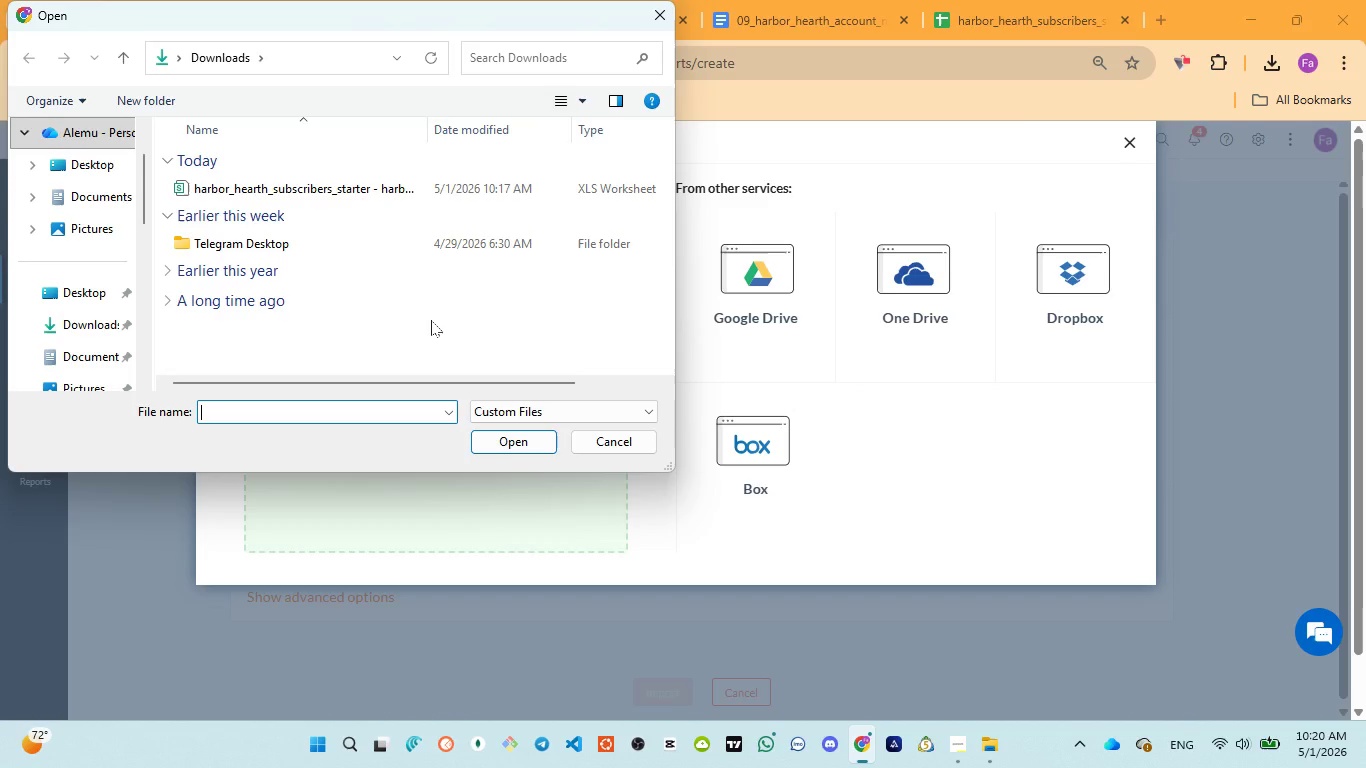 
wait(15.47)
 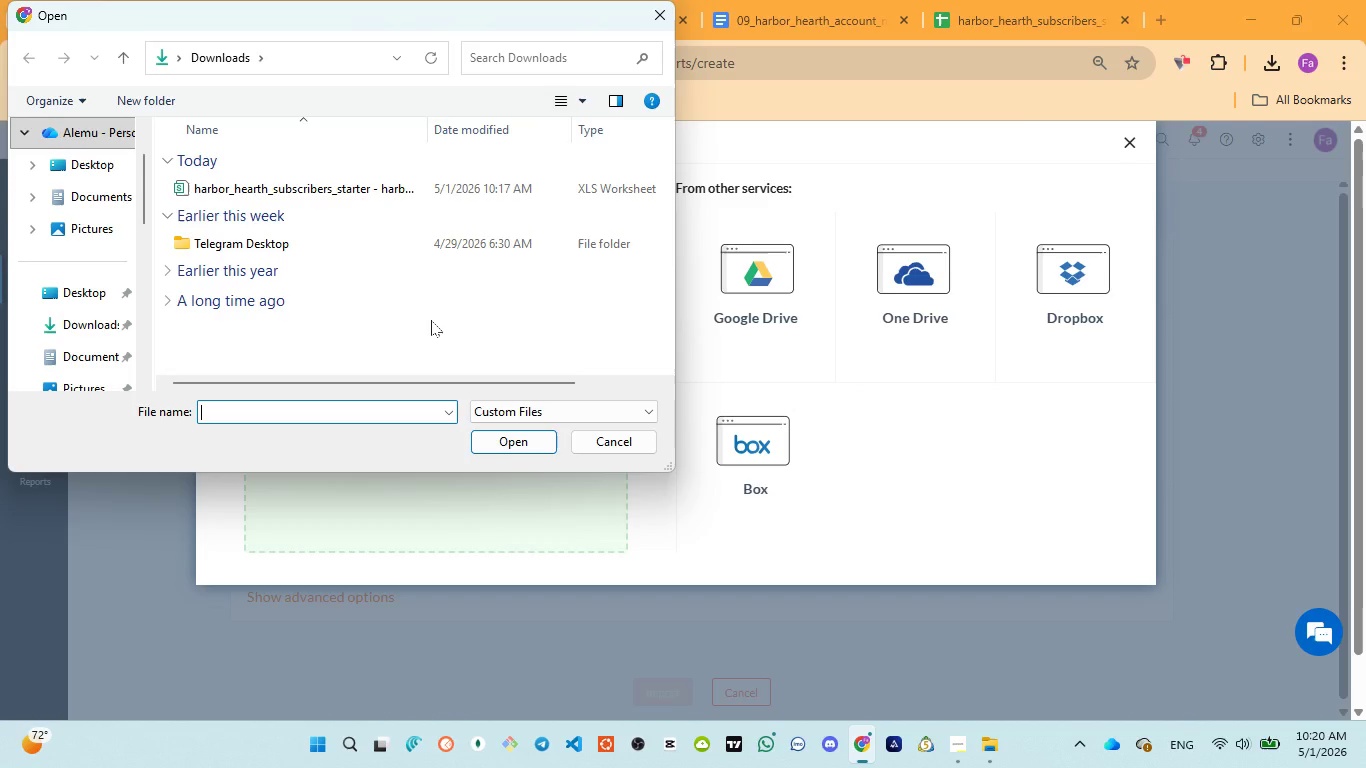 
left_click([323, 187])
 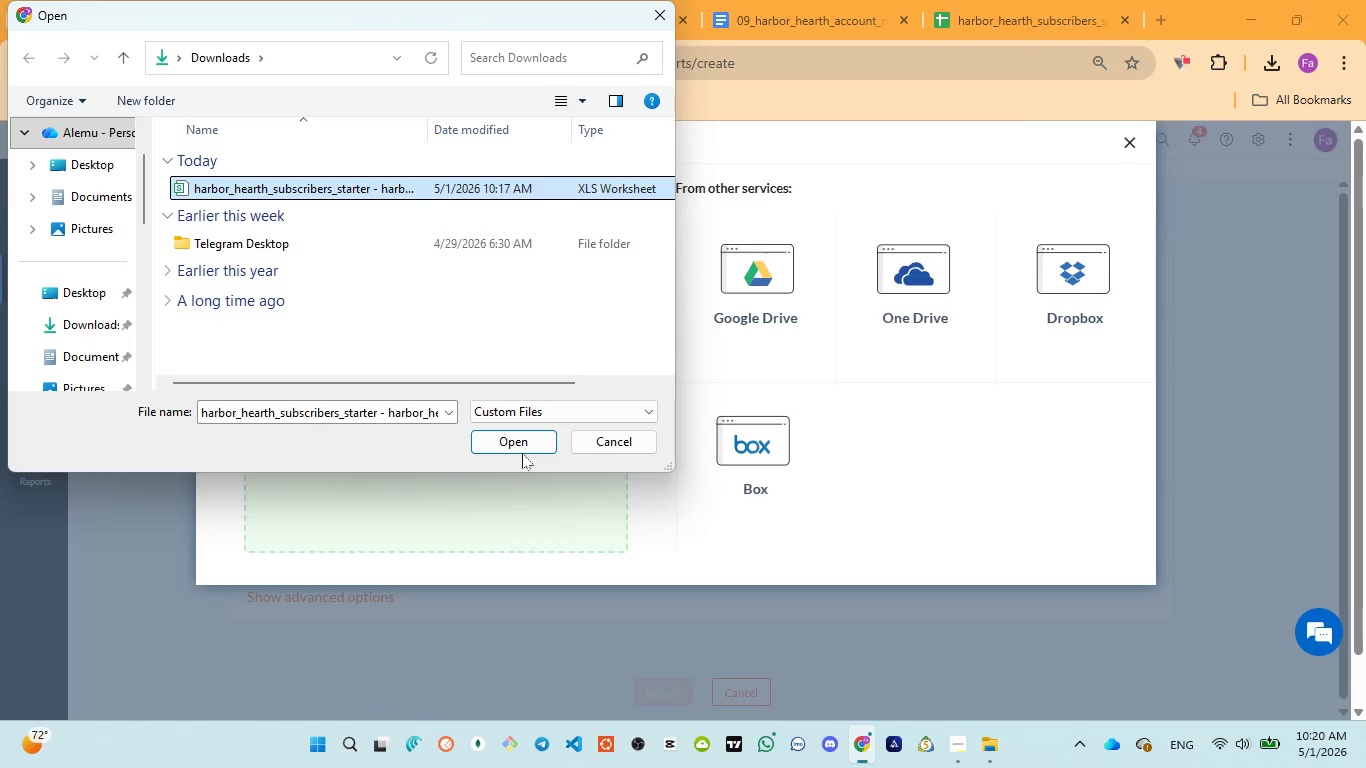 
left_click([517, 444])
 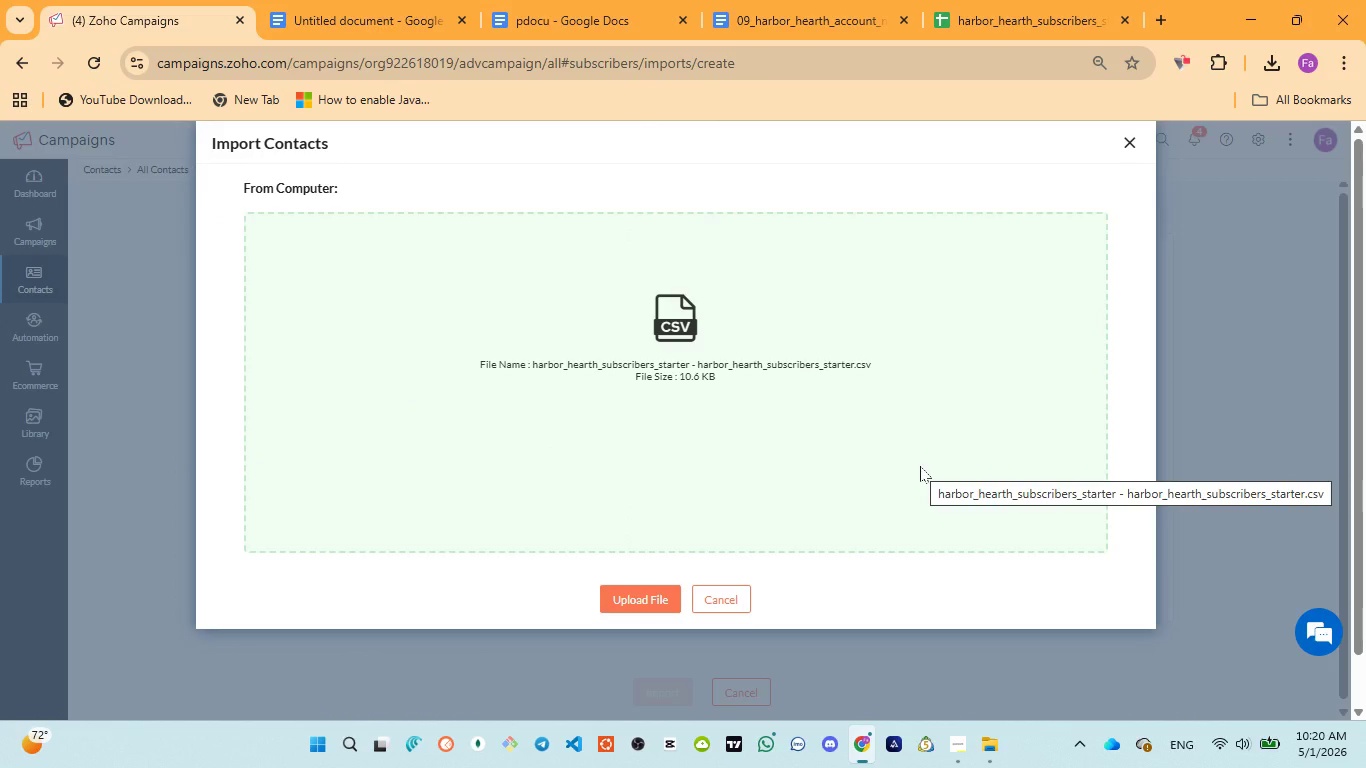 
wait(8.2)
 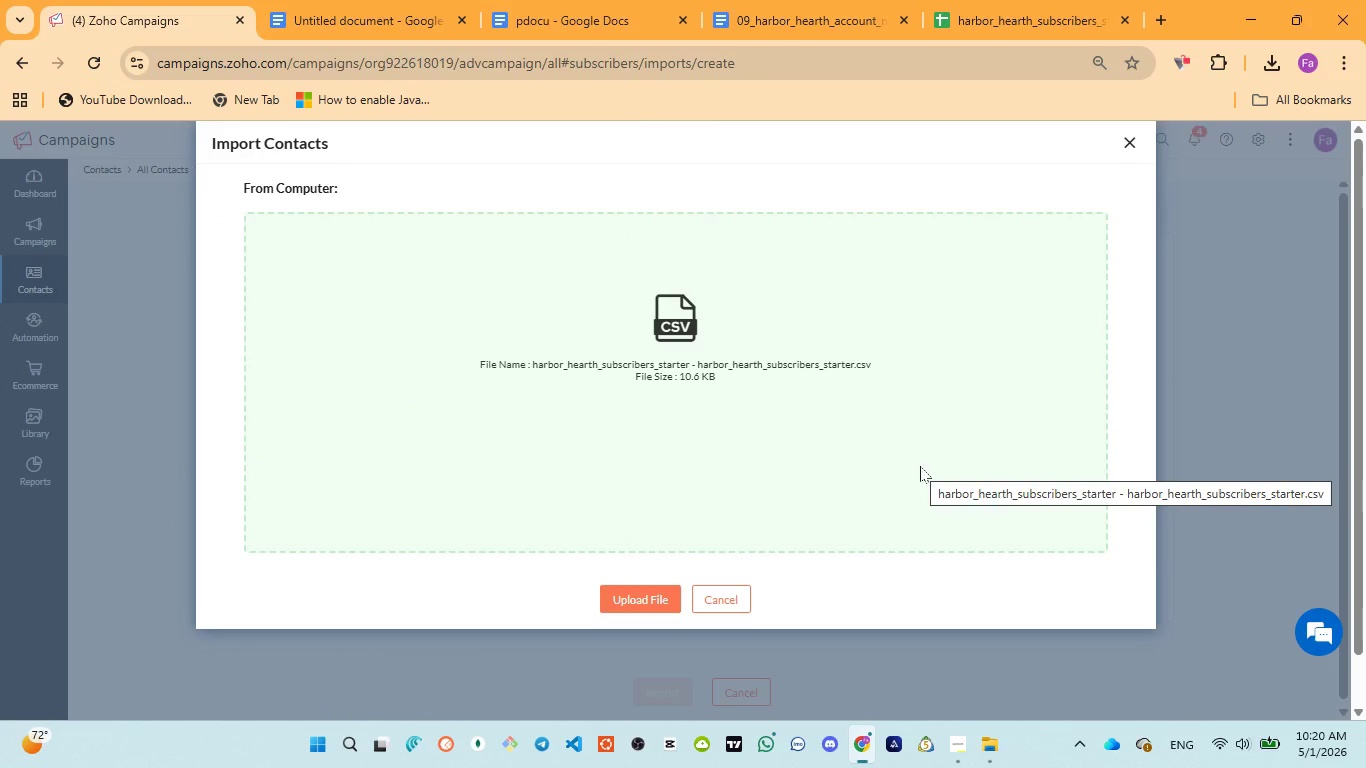 
left_click([661, 594])
 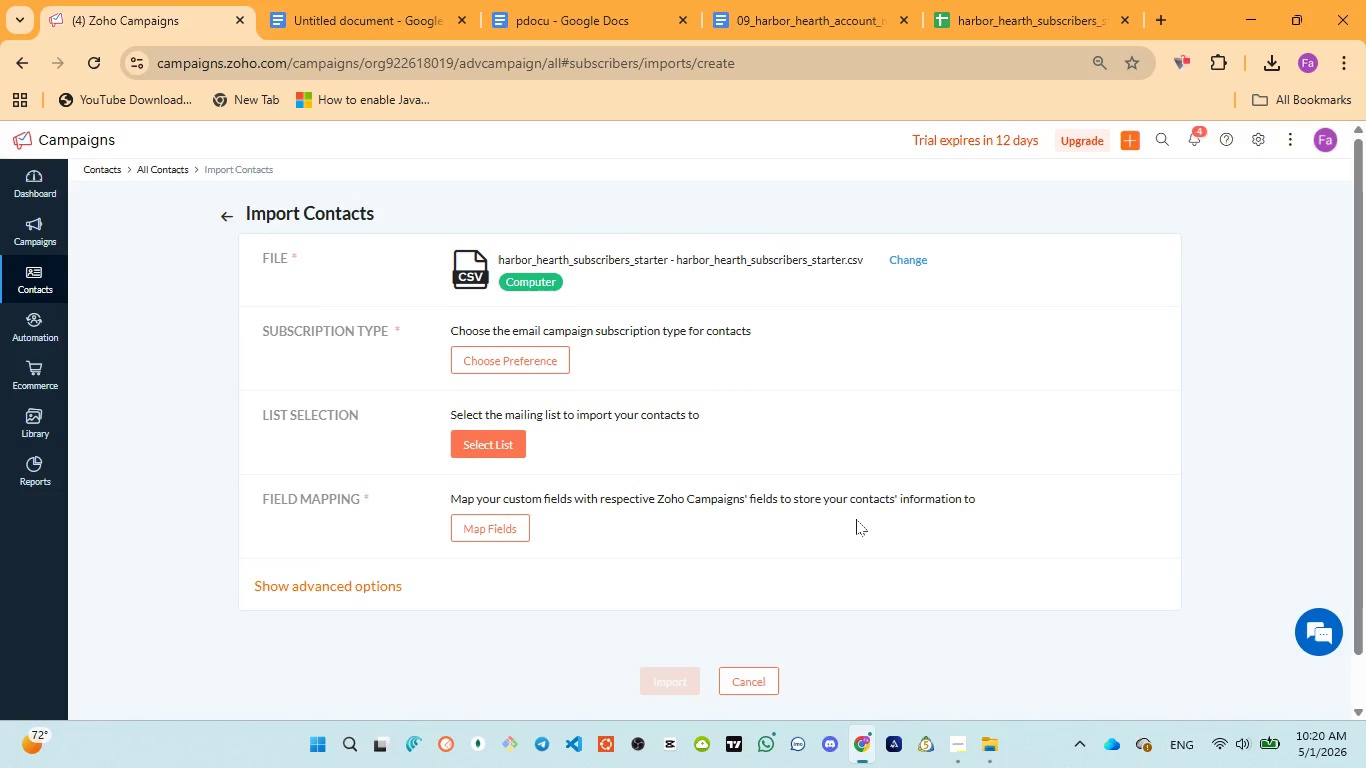 
wait(5.19)
 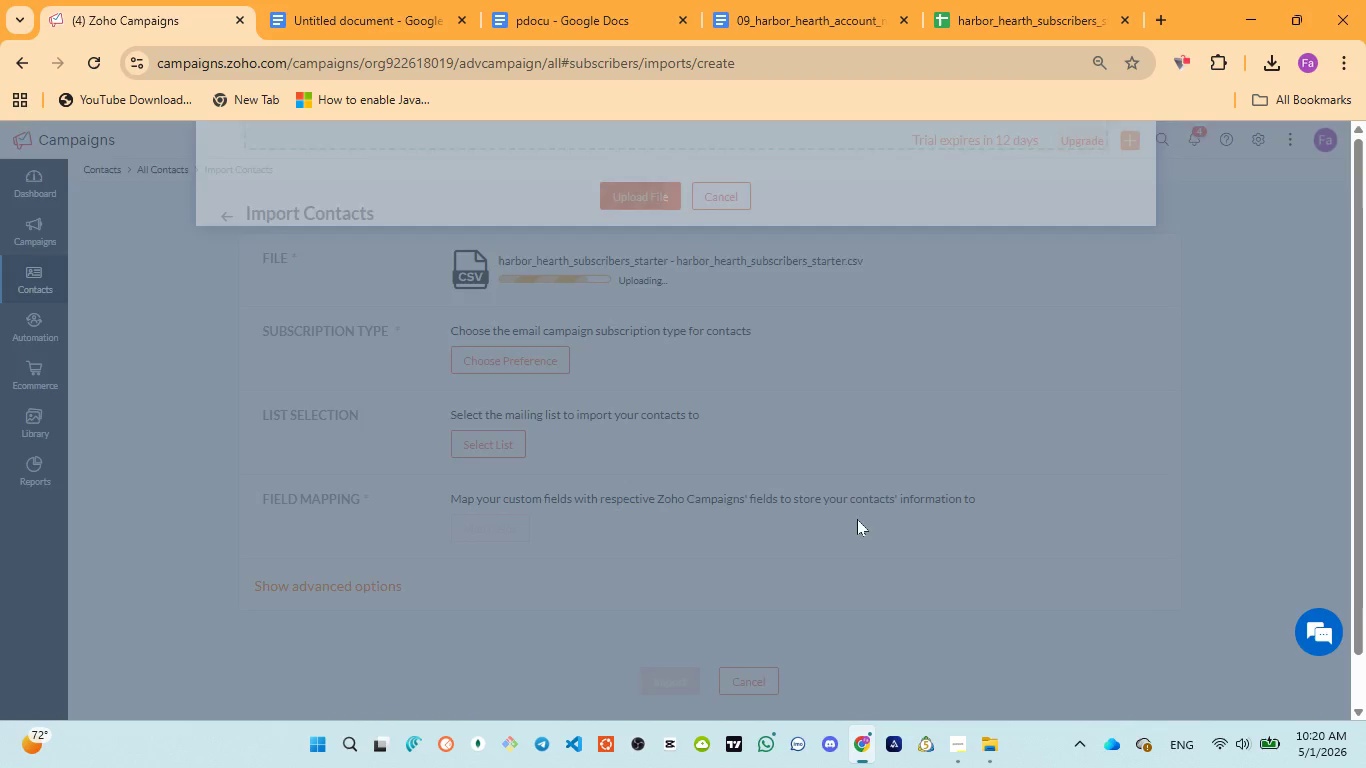 
left_click([528, 372])
 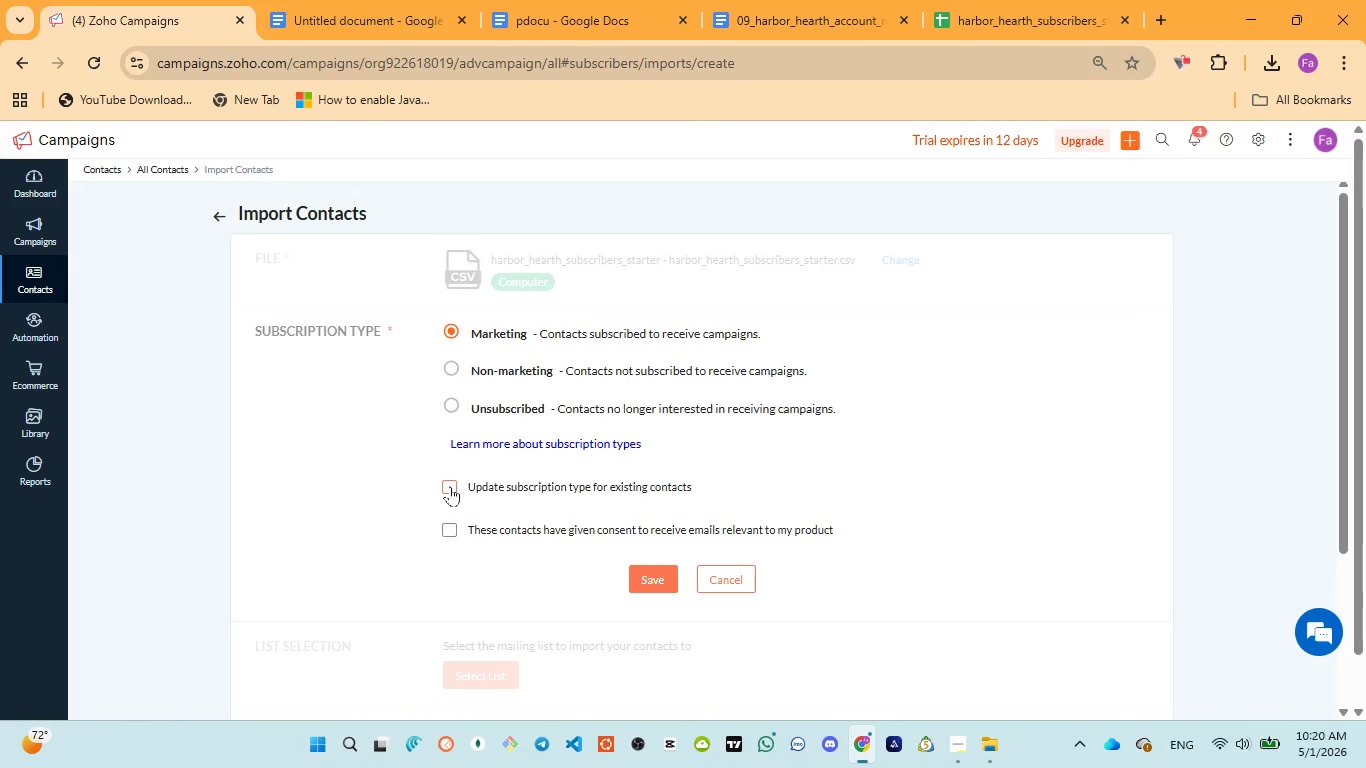 
left_click([449, 530])
 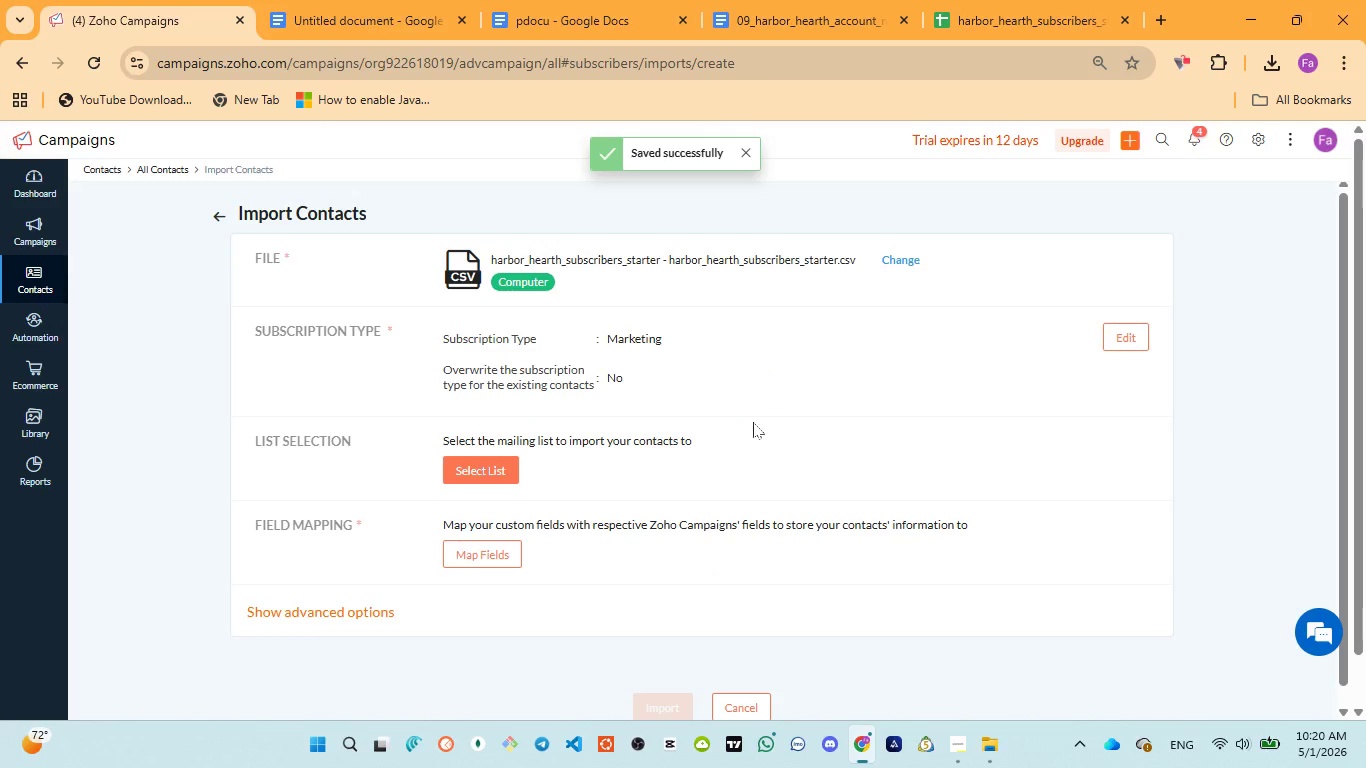 
left_click([513, 471])
 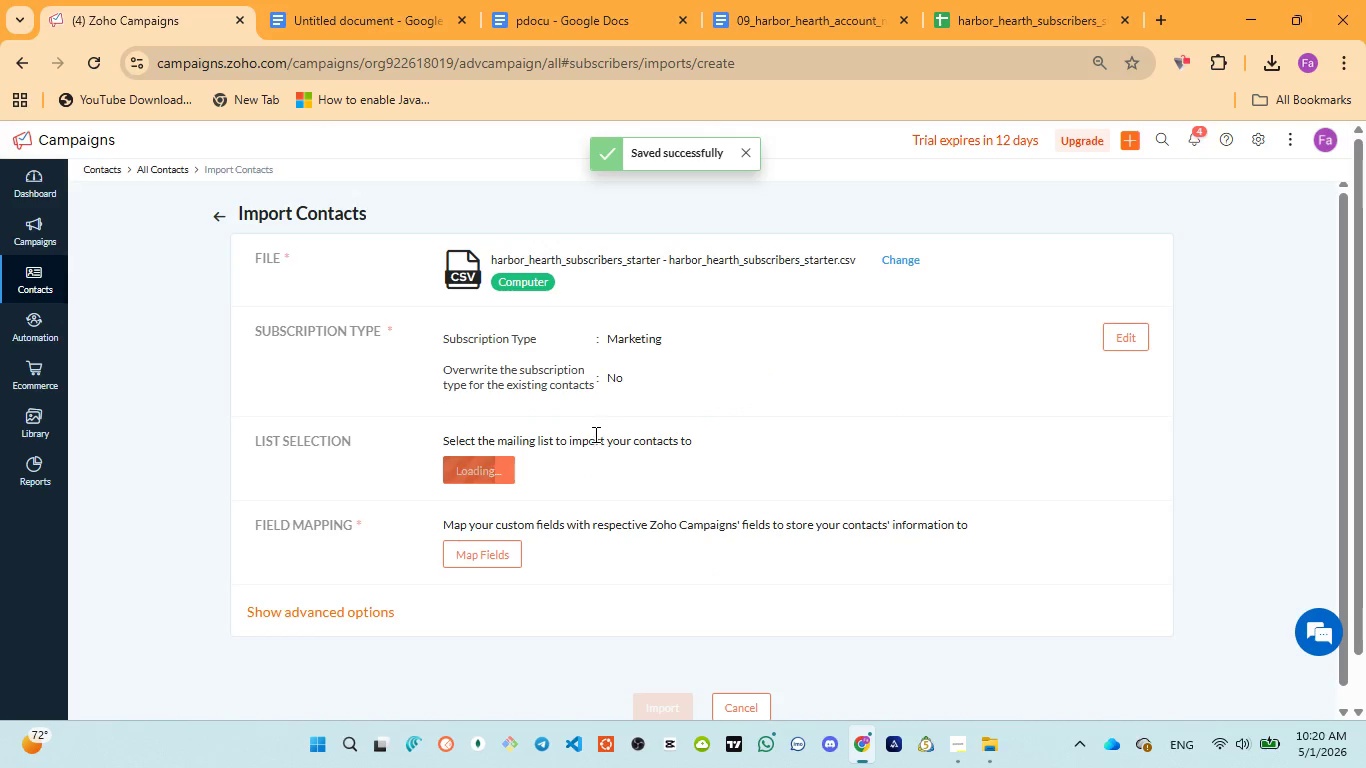 
mouse_move([591, 431])
 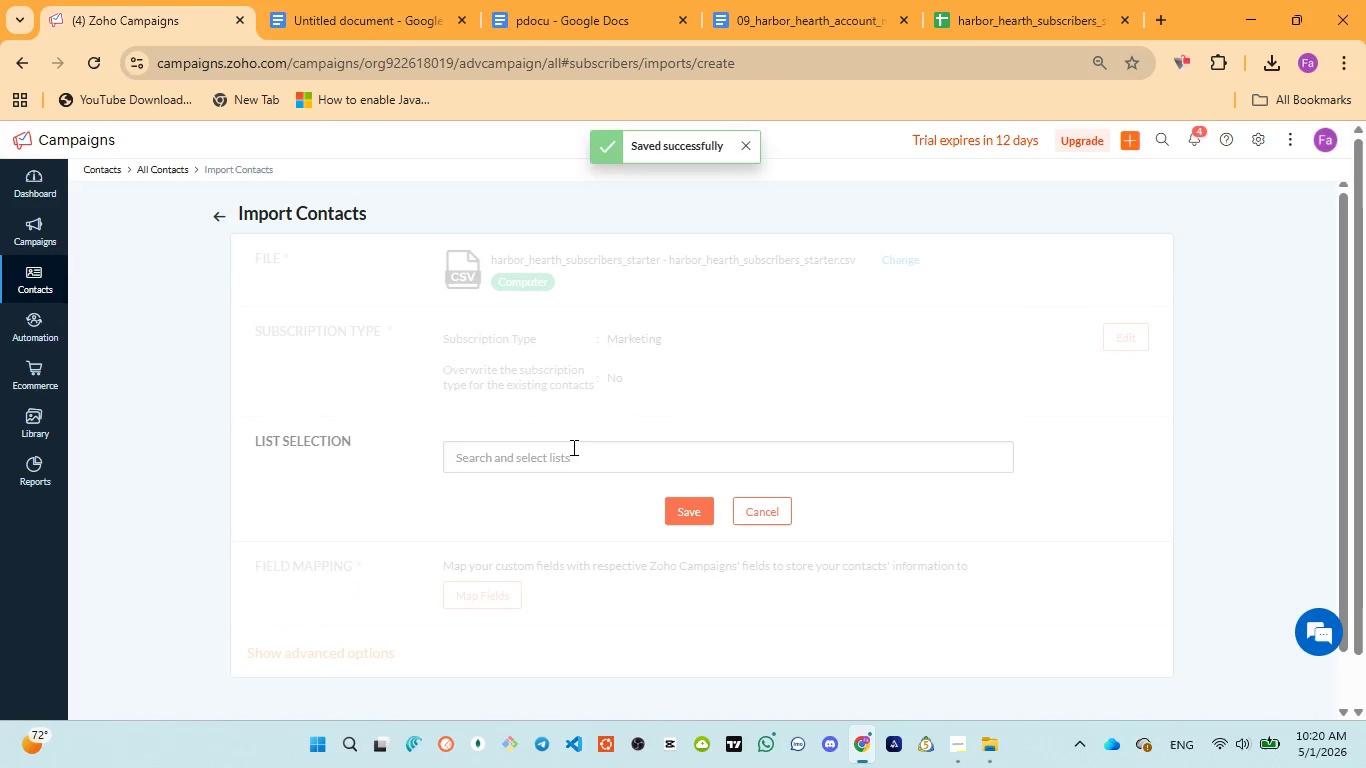 
left_click([572, 447])
 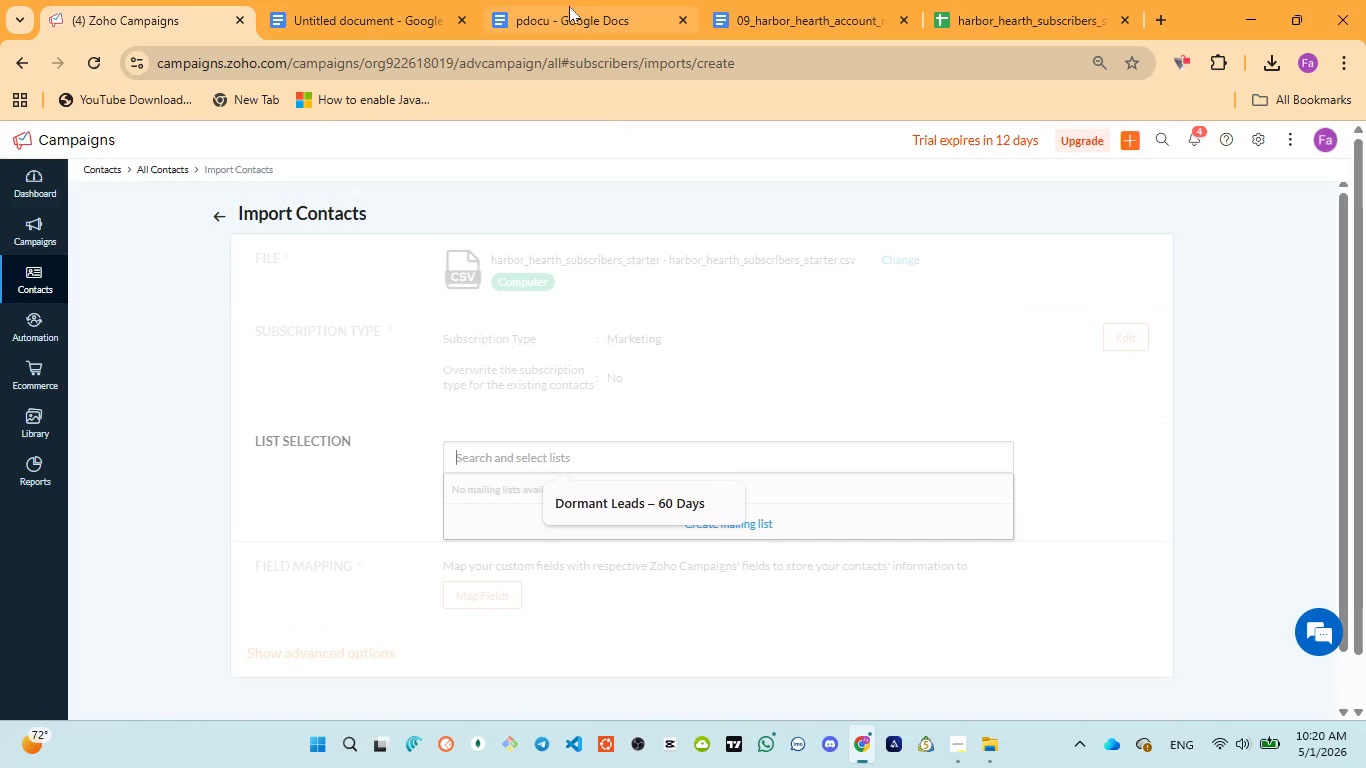 
left_click([564, 3])
 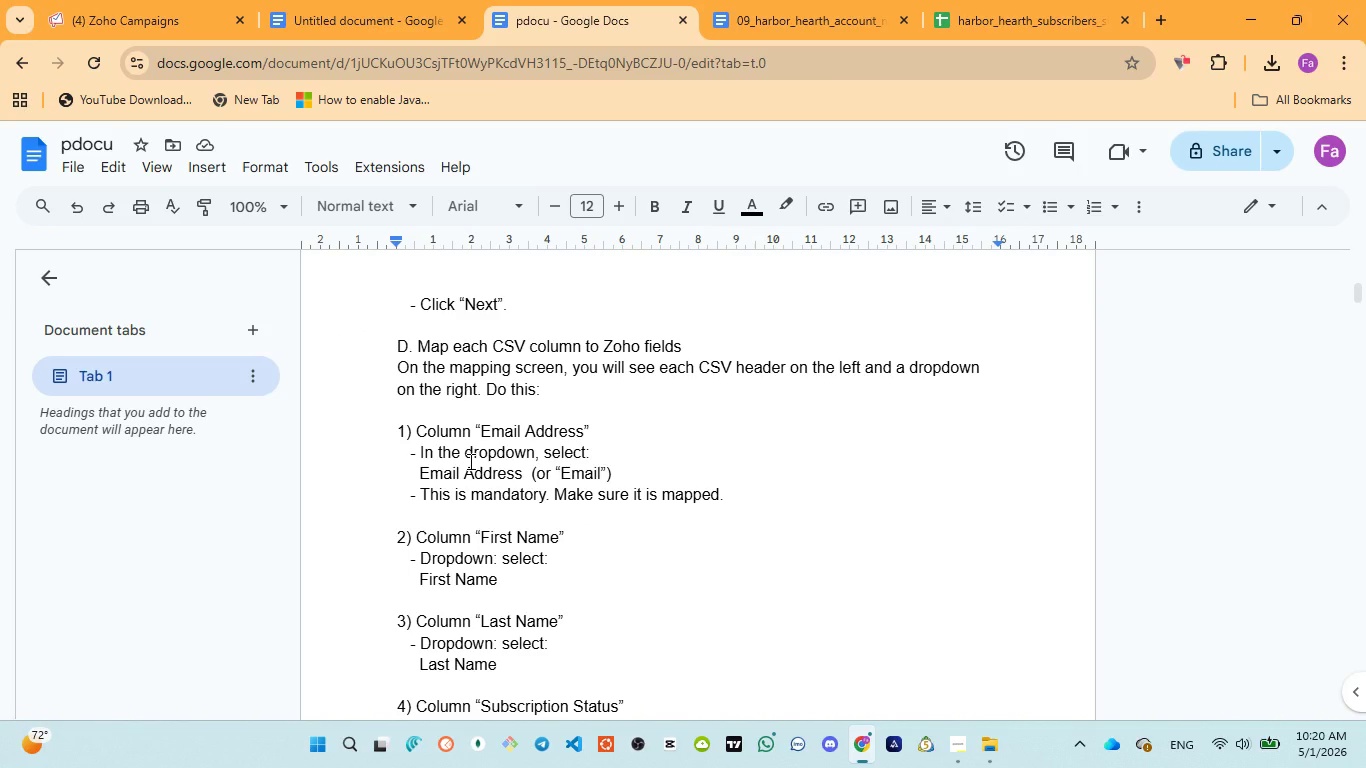 
scroll: coordinate [483, 451], scroll_direction: up, amount: 8.0
 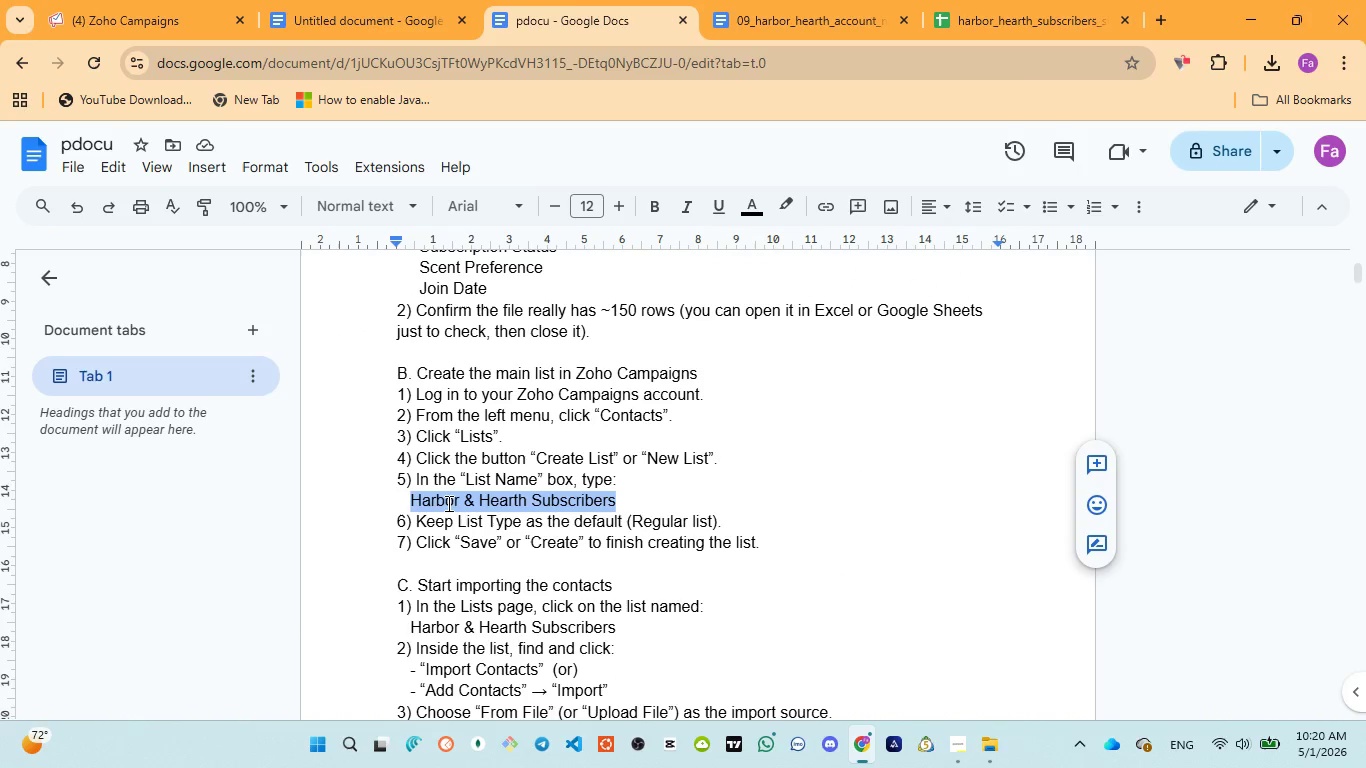 
key(Control+C)
 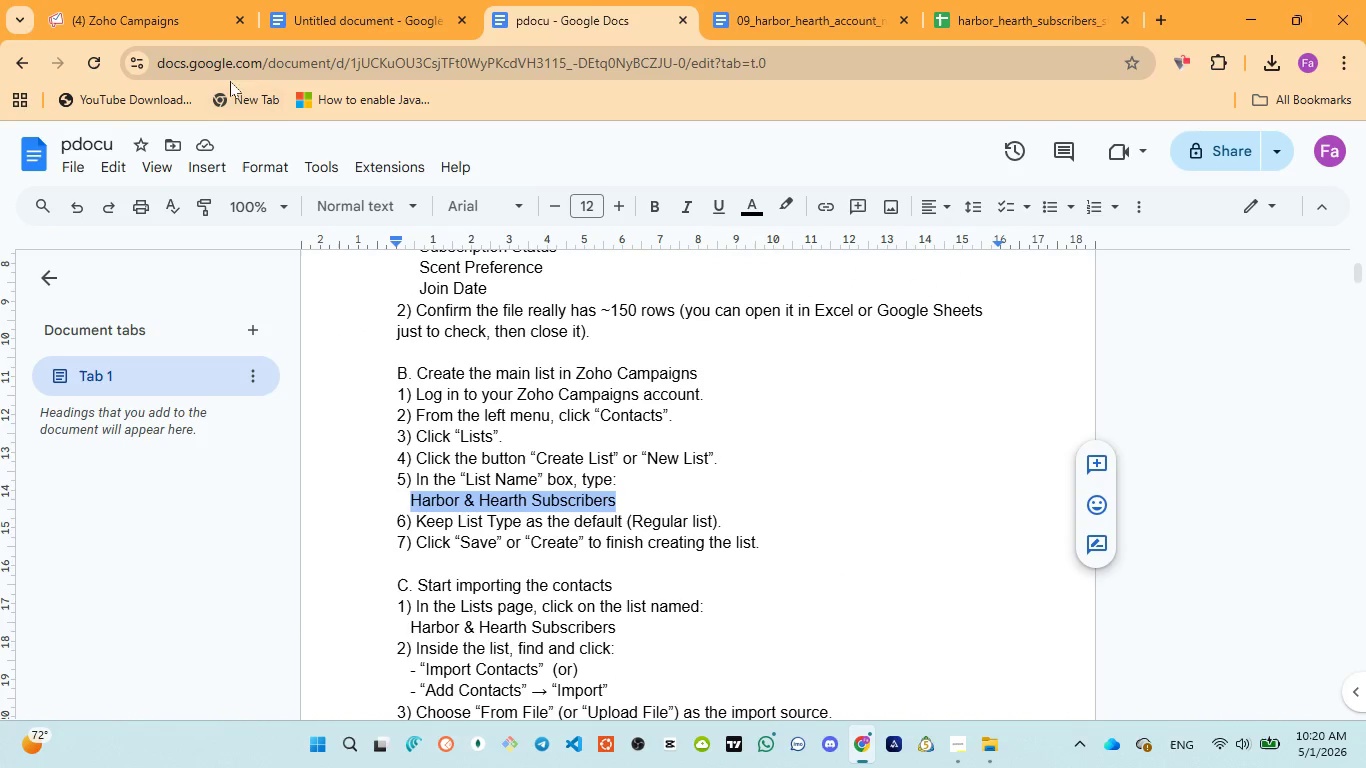 
left_click([151, 31])
 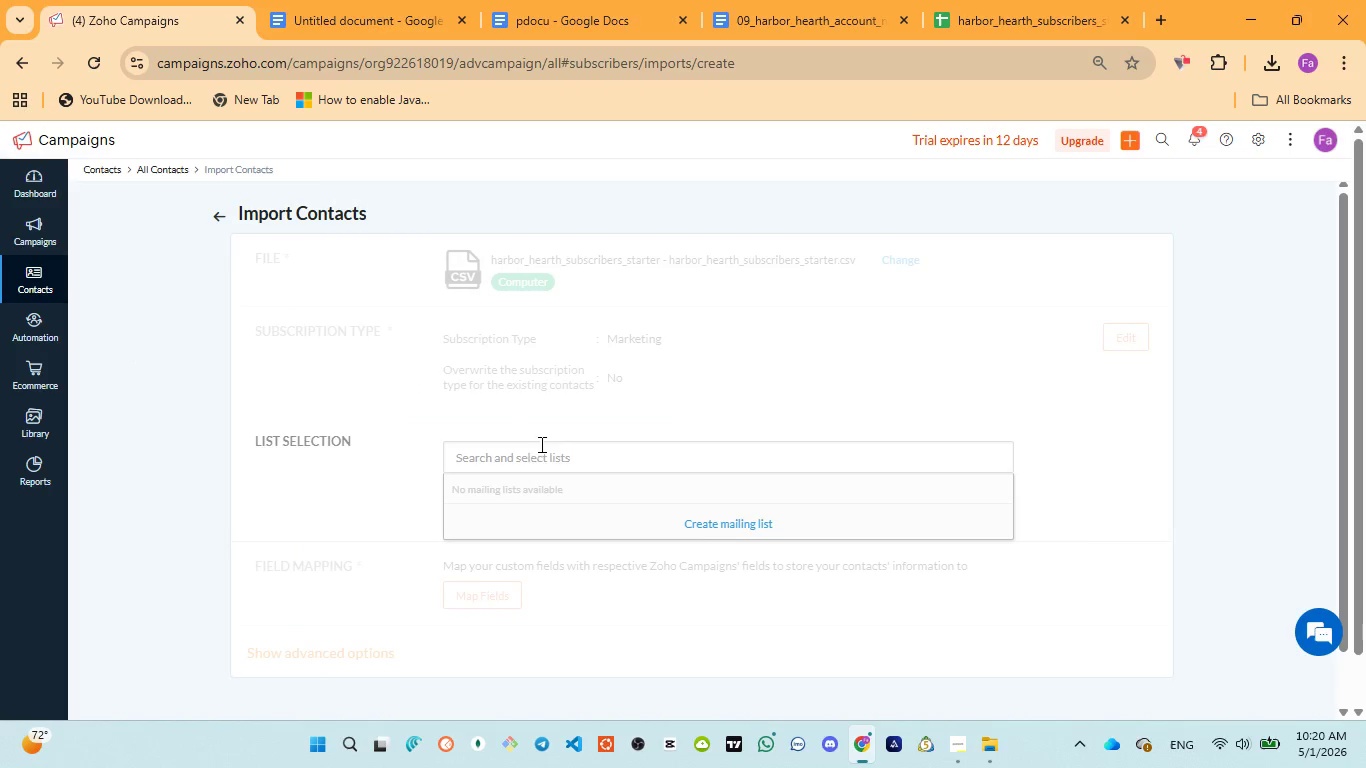 
left_click([550, 453])
 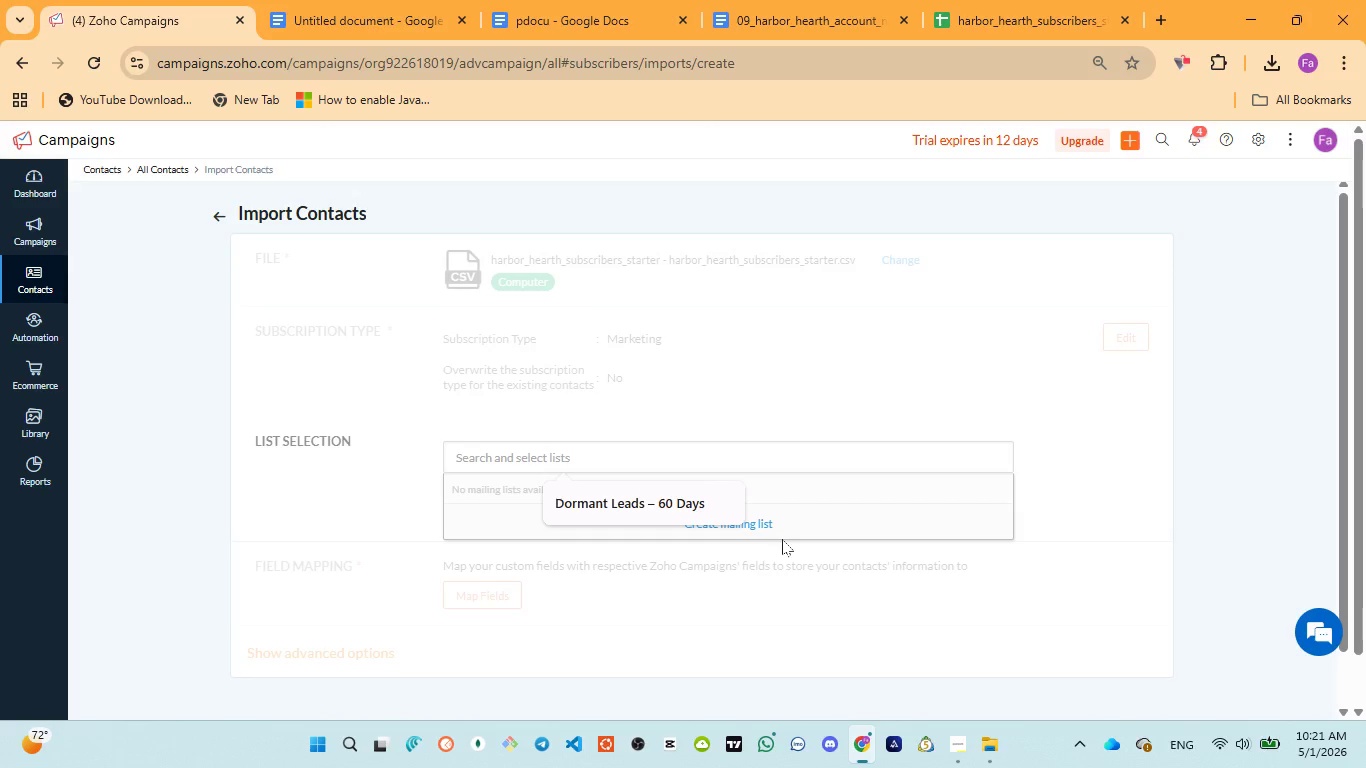 
left_click([766, 520])
 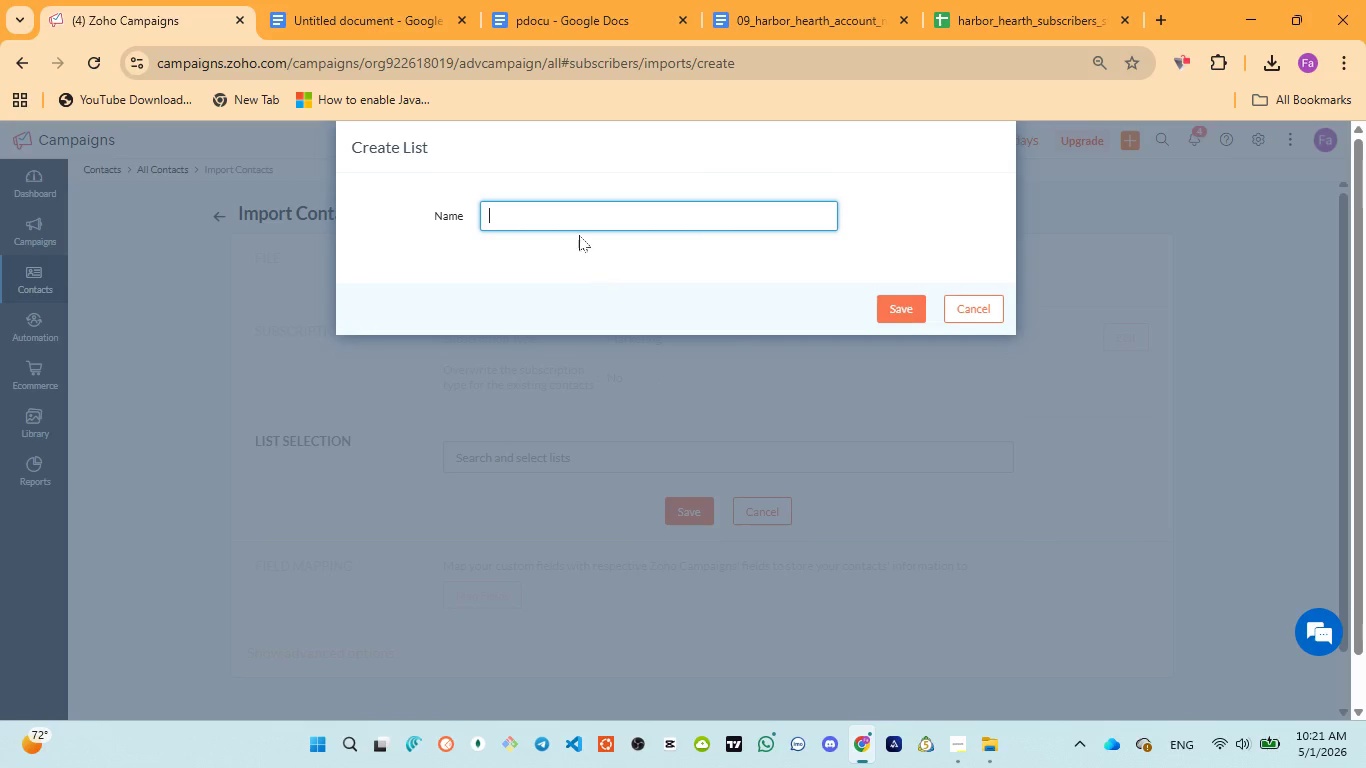 
left_click([570, 219])
 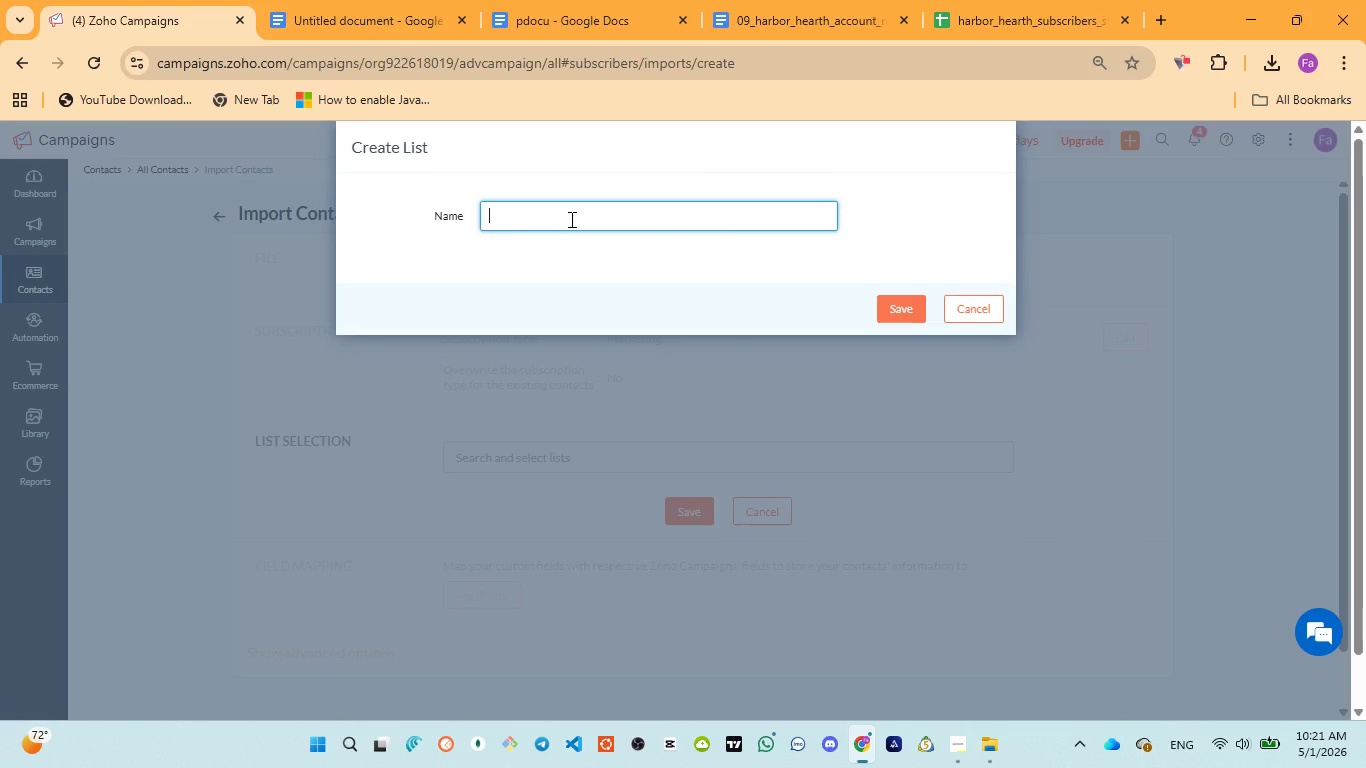 
type(Harbor & Health Sunsb)
key(Backspace)
key(Backspace)
key(Backspace)
type(bscriber)
 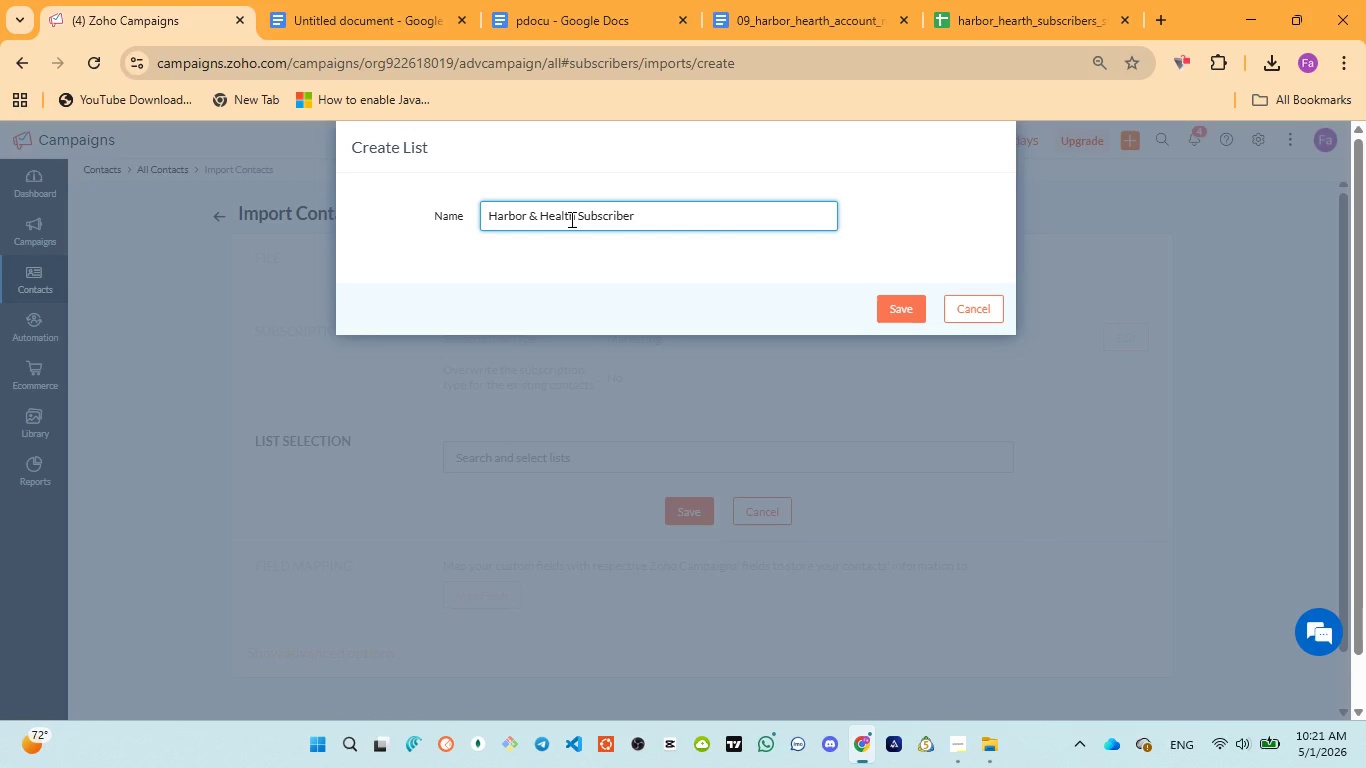 
key(Control+ControlLeft)
 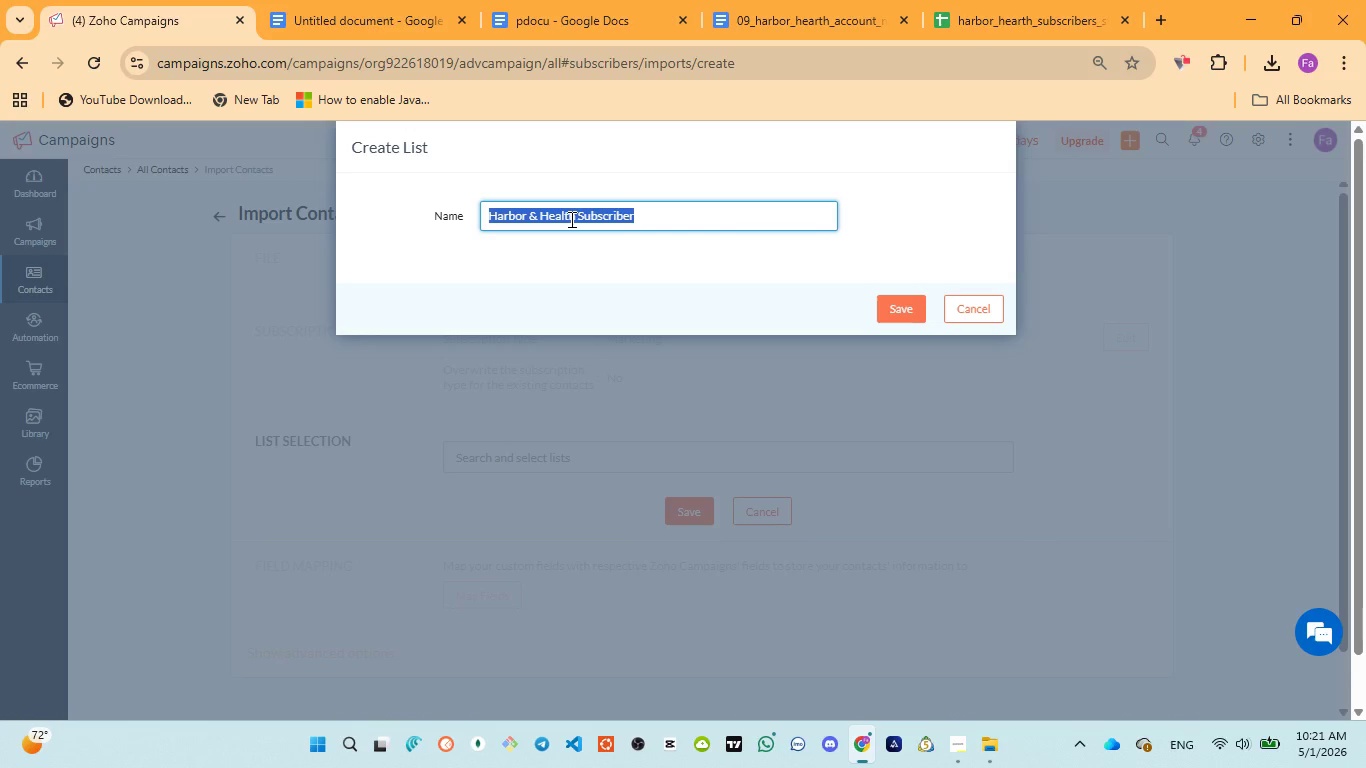 
key(Control+A)
 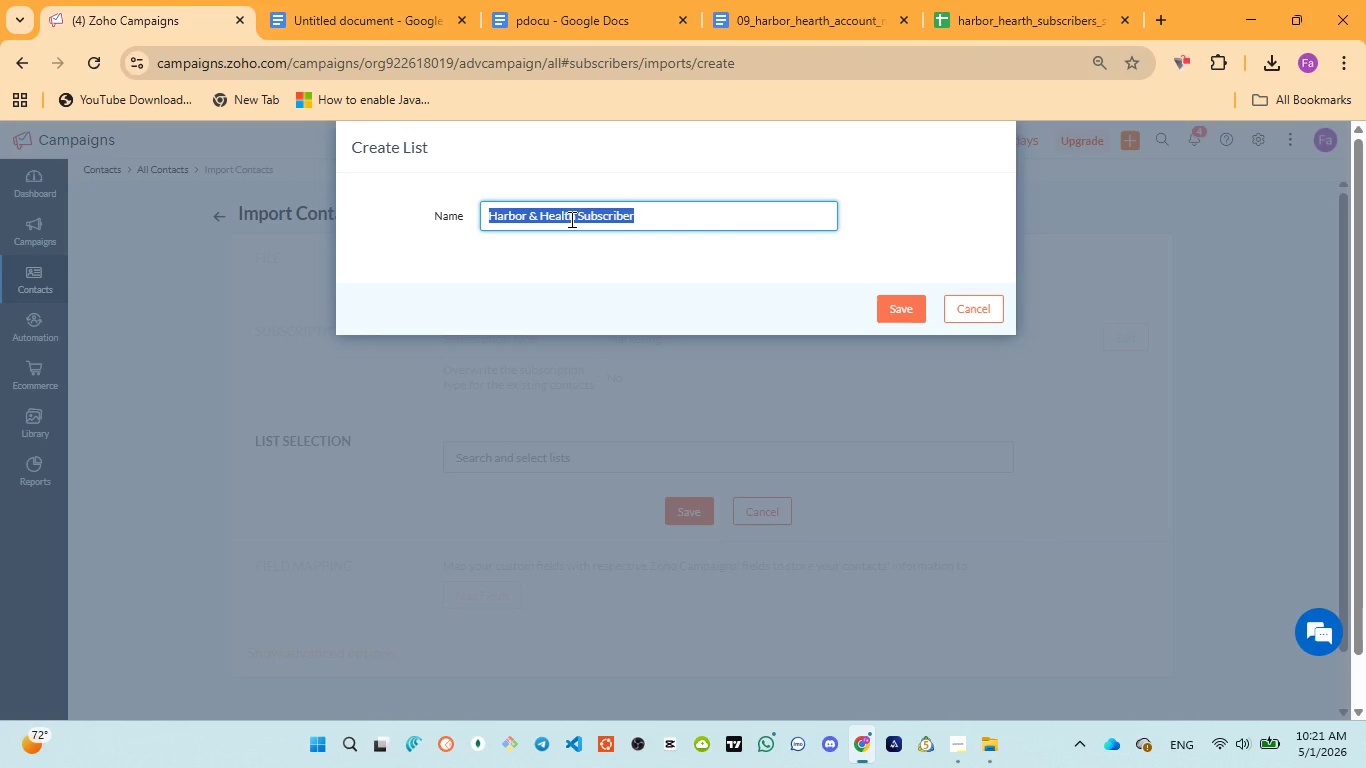 
key(Control+ControlLeft)
 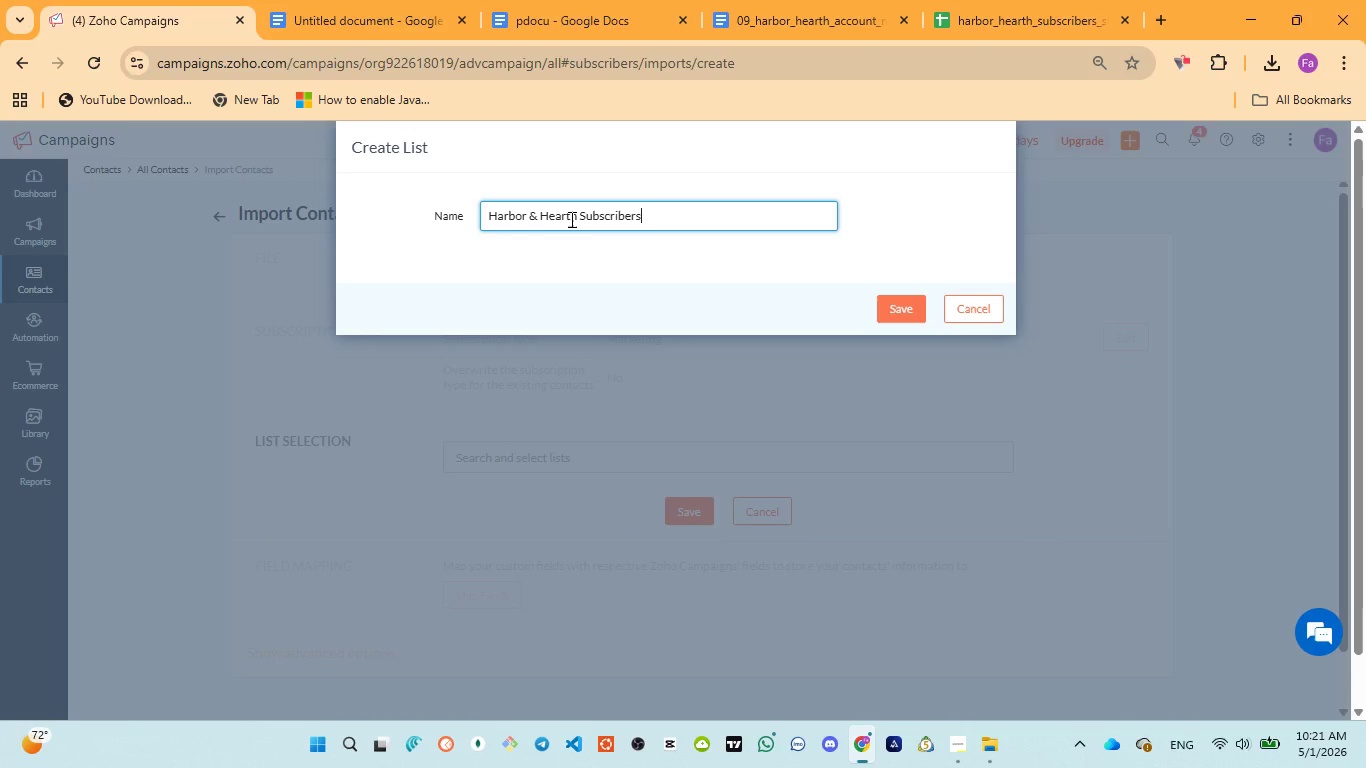 
key(Control+V)
 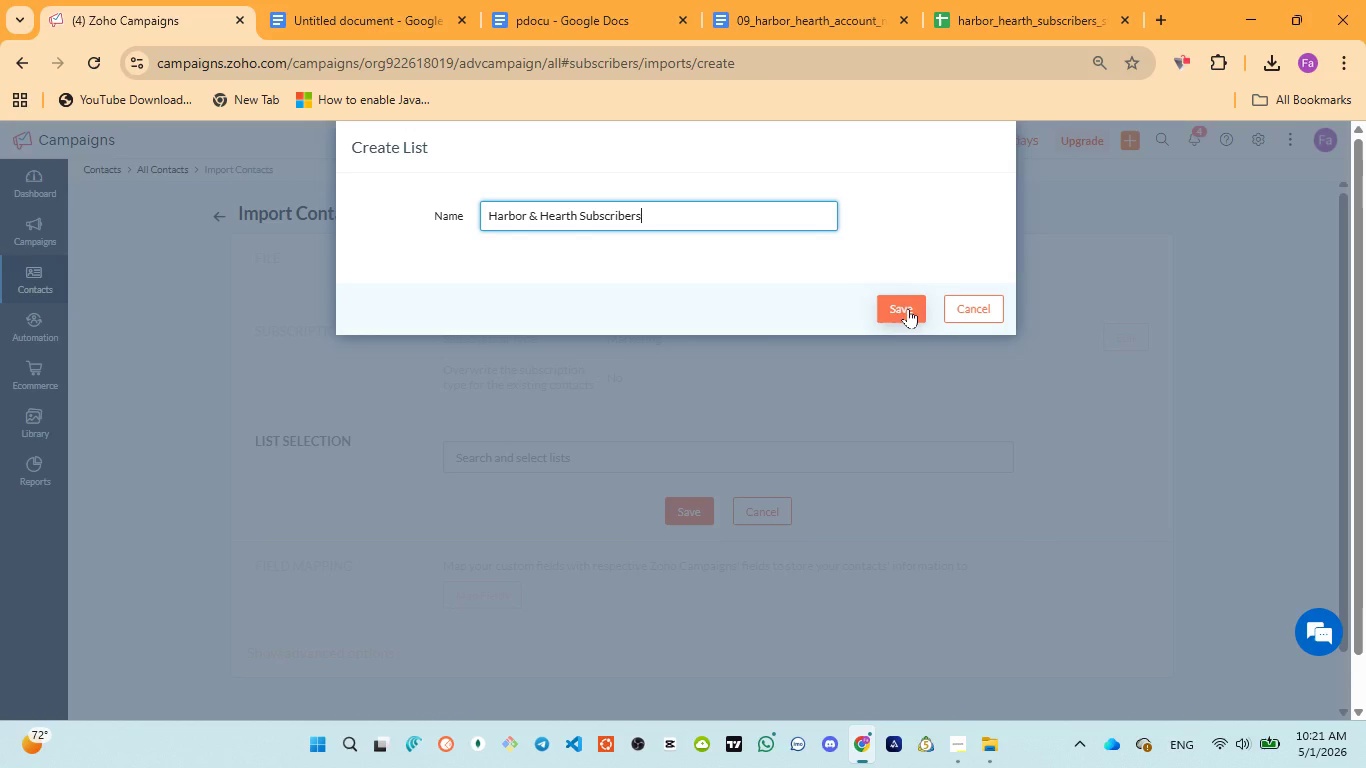 
wait(6.03)
 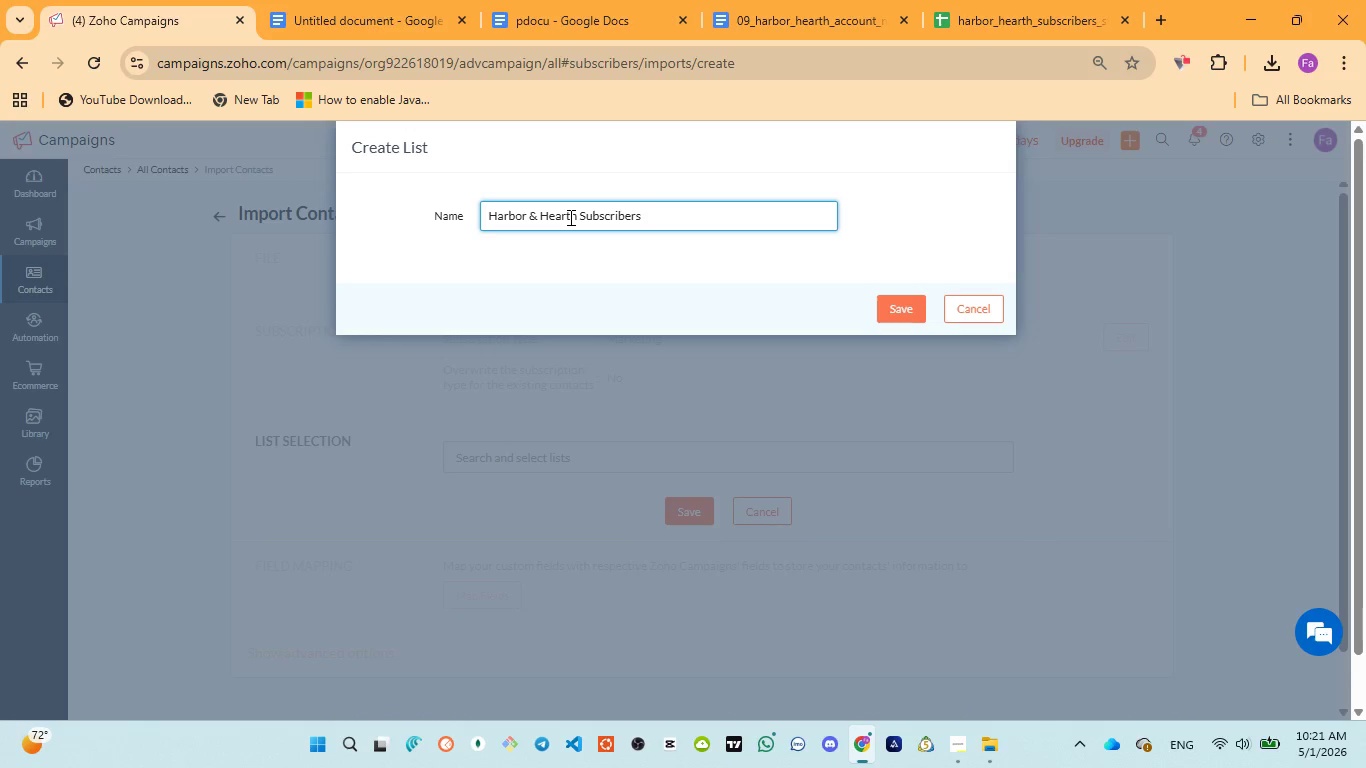 
left_click([511, 14])
 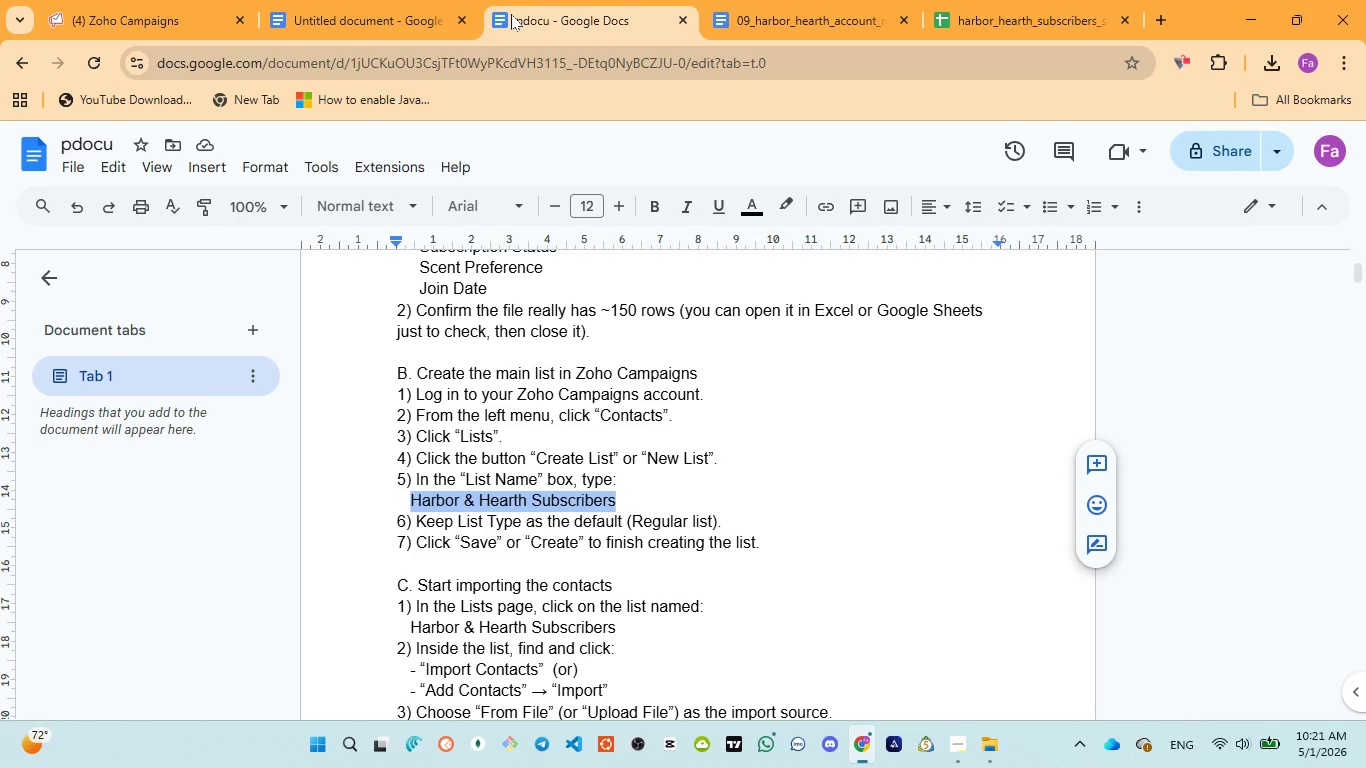 
wait(8.08)
 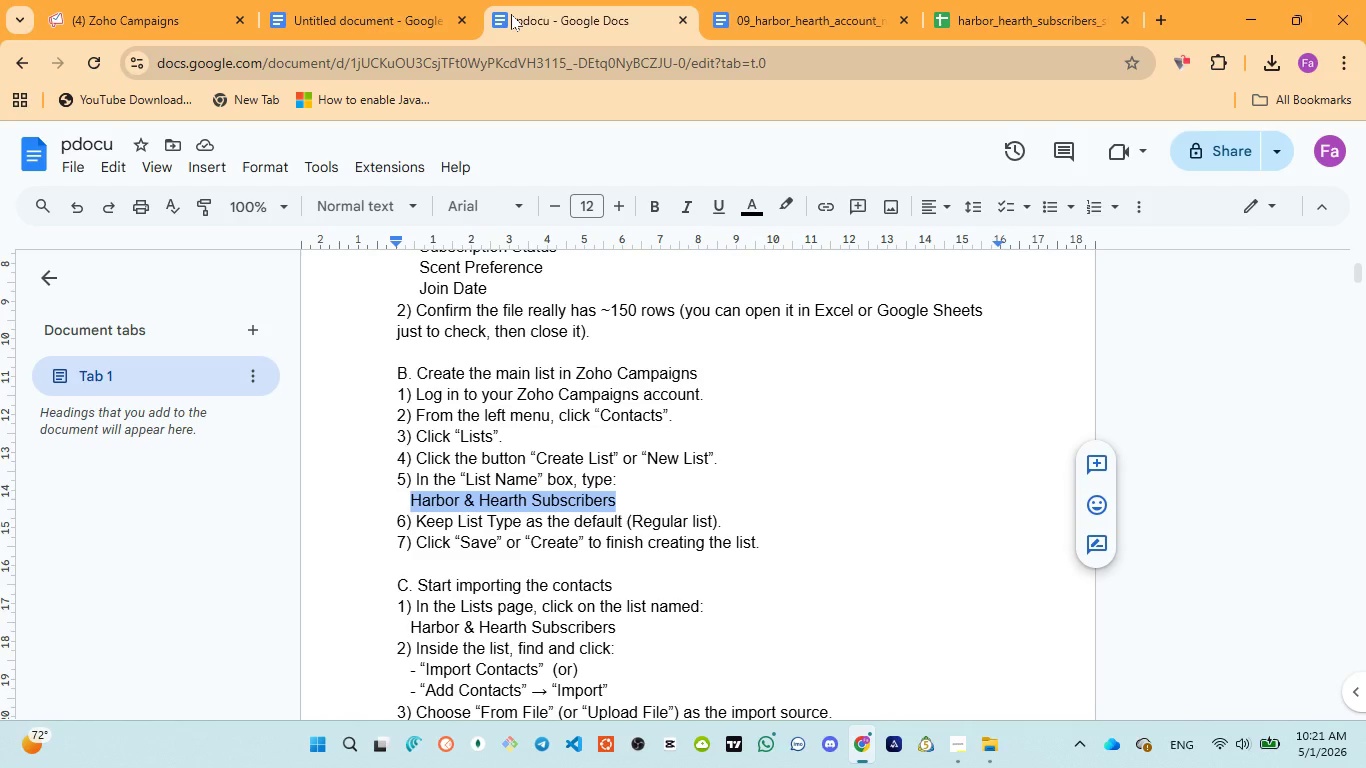 
left_click([179, 20])
 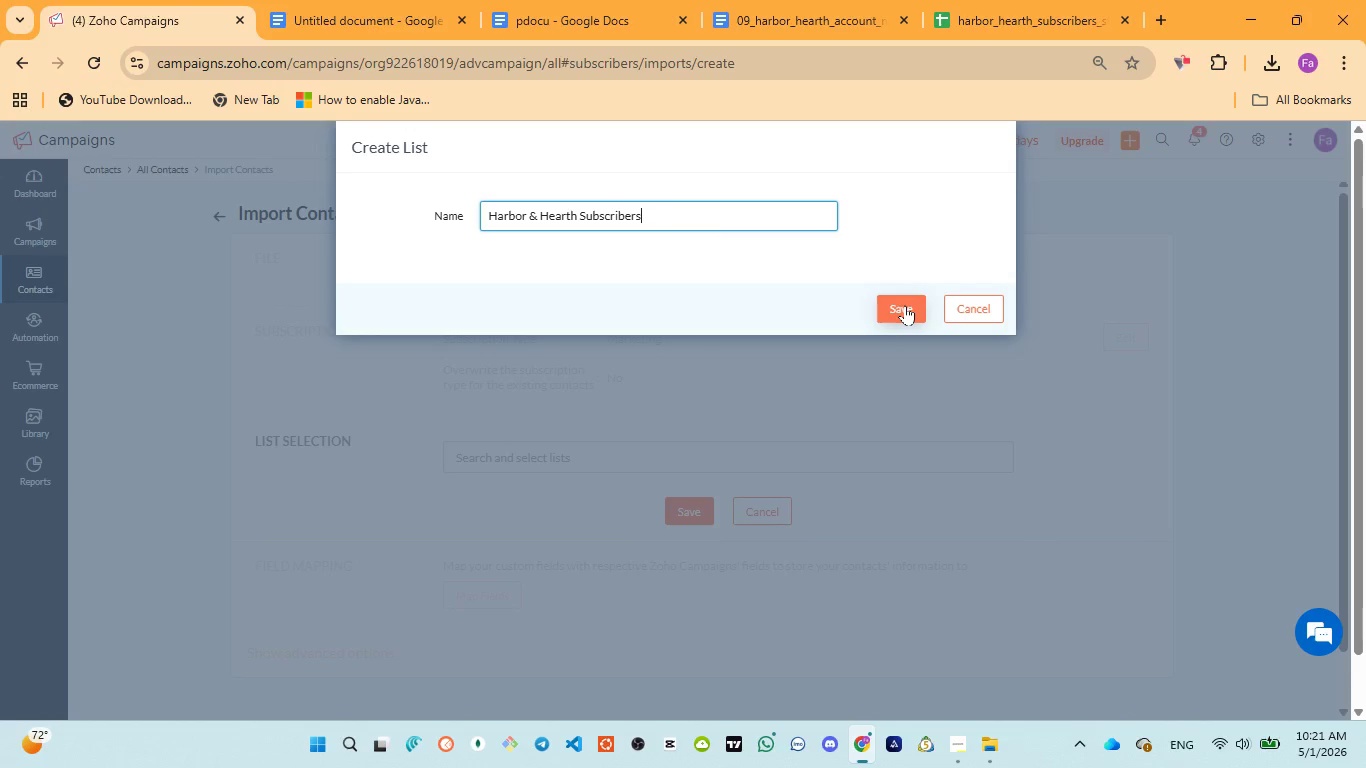 
left_click([905, 305])
 